 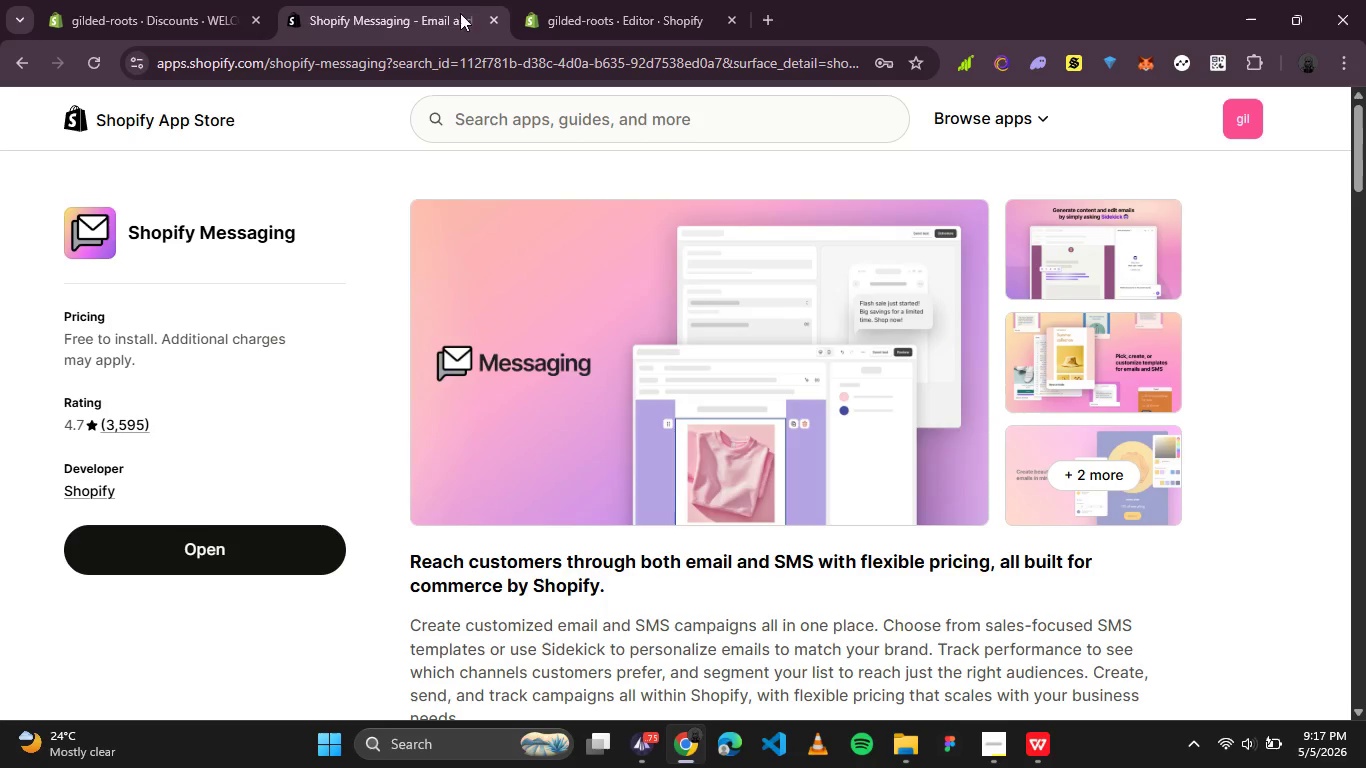 
left_click([492, 15])
 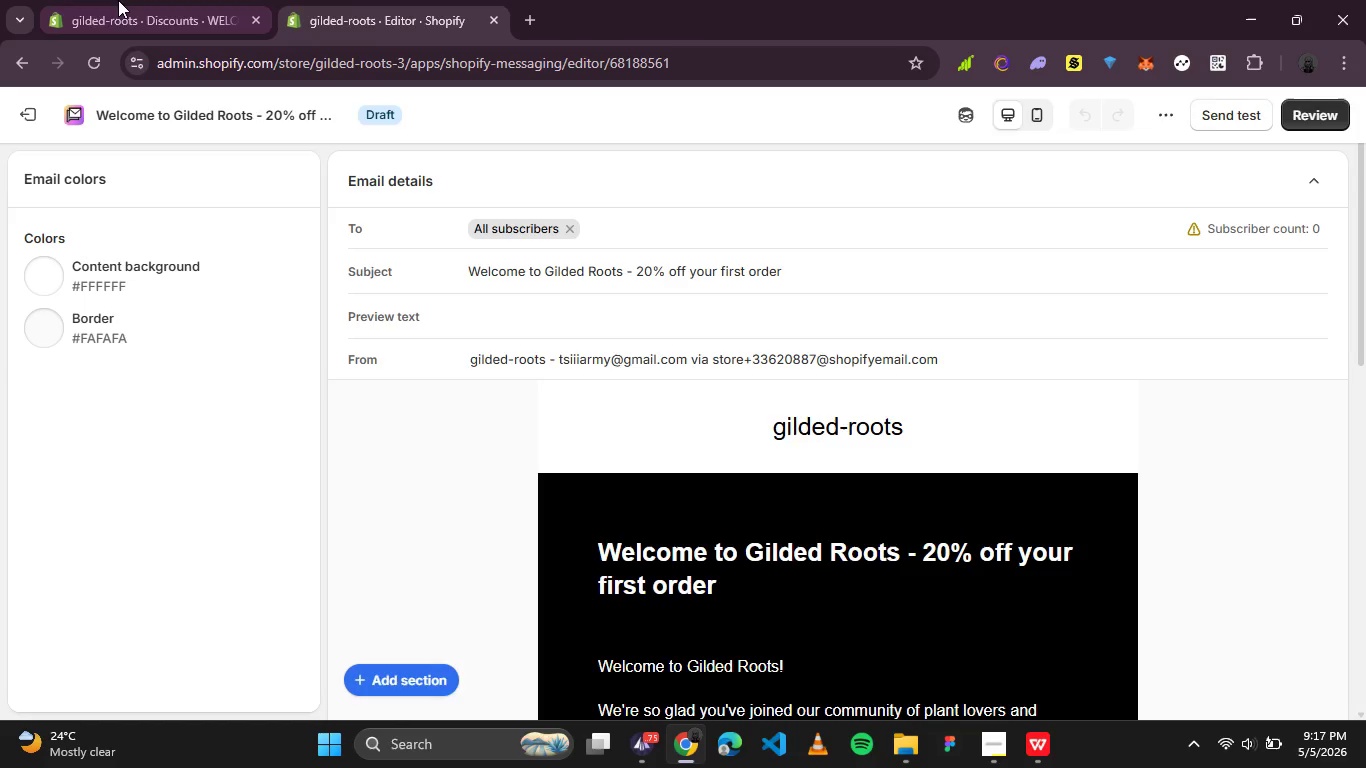 
left_click([118, 0])
 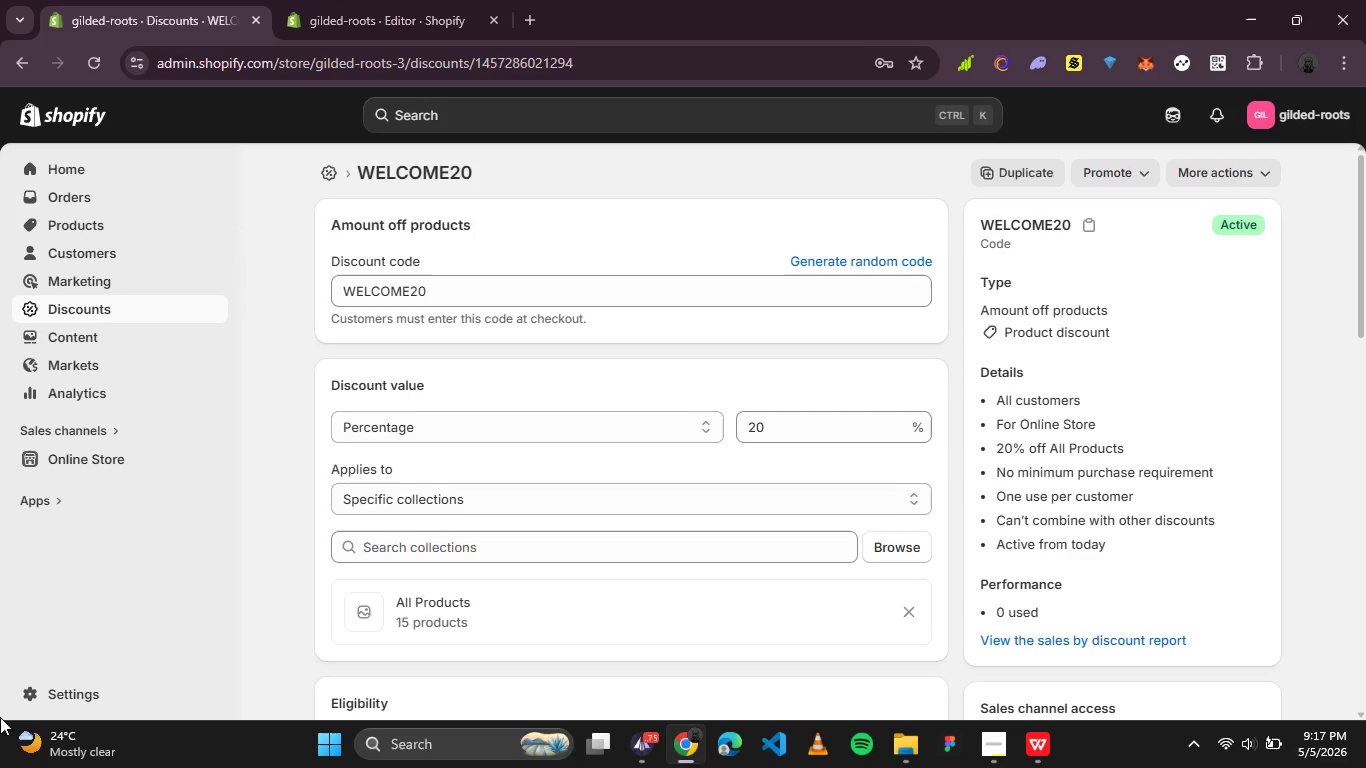 
left_click([54, 695])
 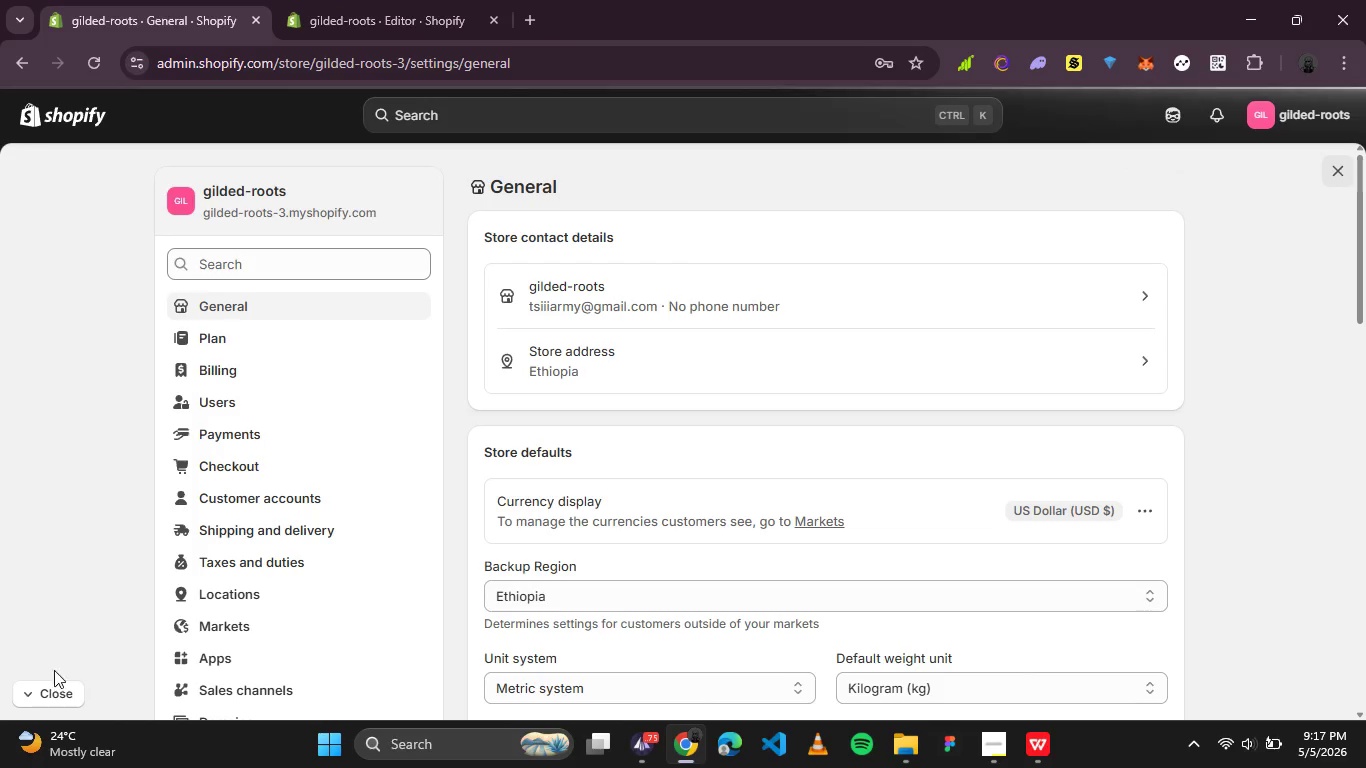 
scroll: coordinate [555, 470], scroll_direction: down, amount: 1.0
 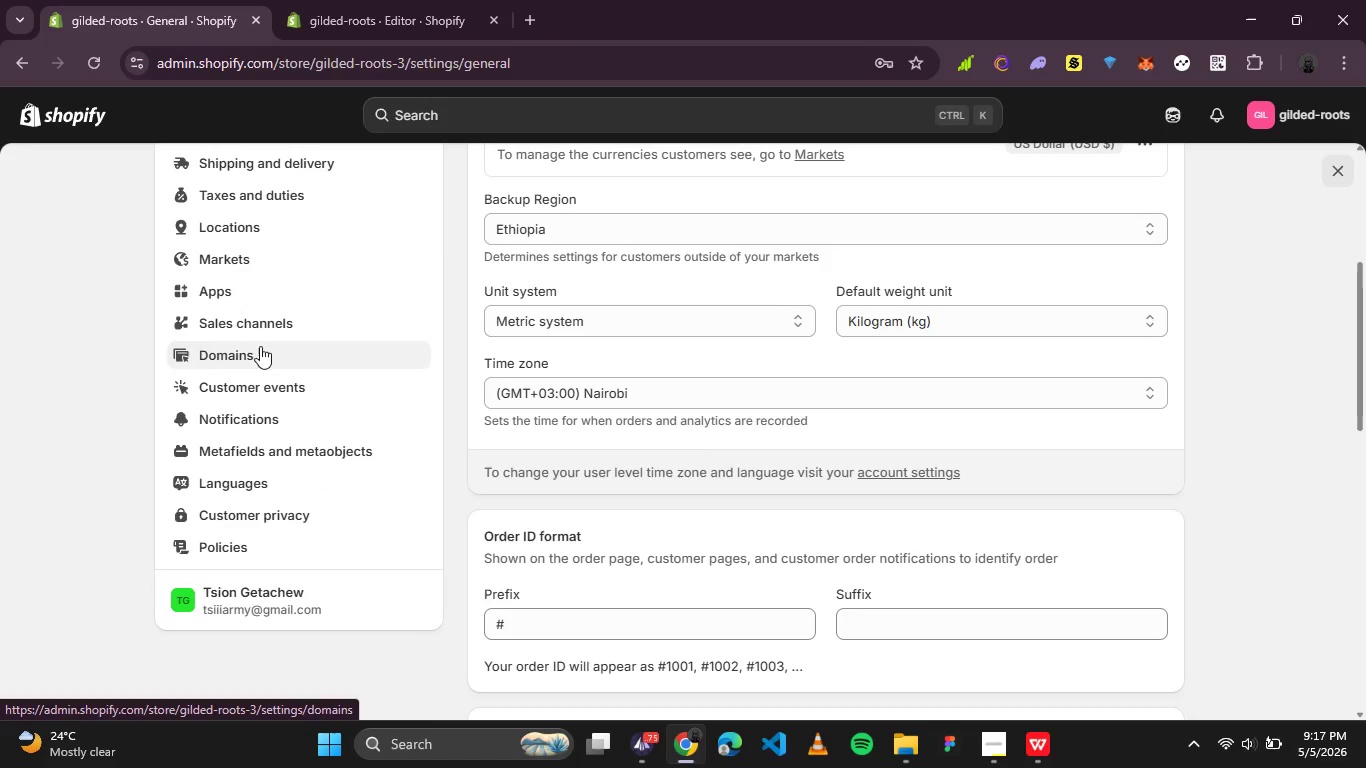 
scroll: coordinate [244, 632], scroll_direction: none, amount: 0.0
 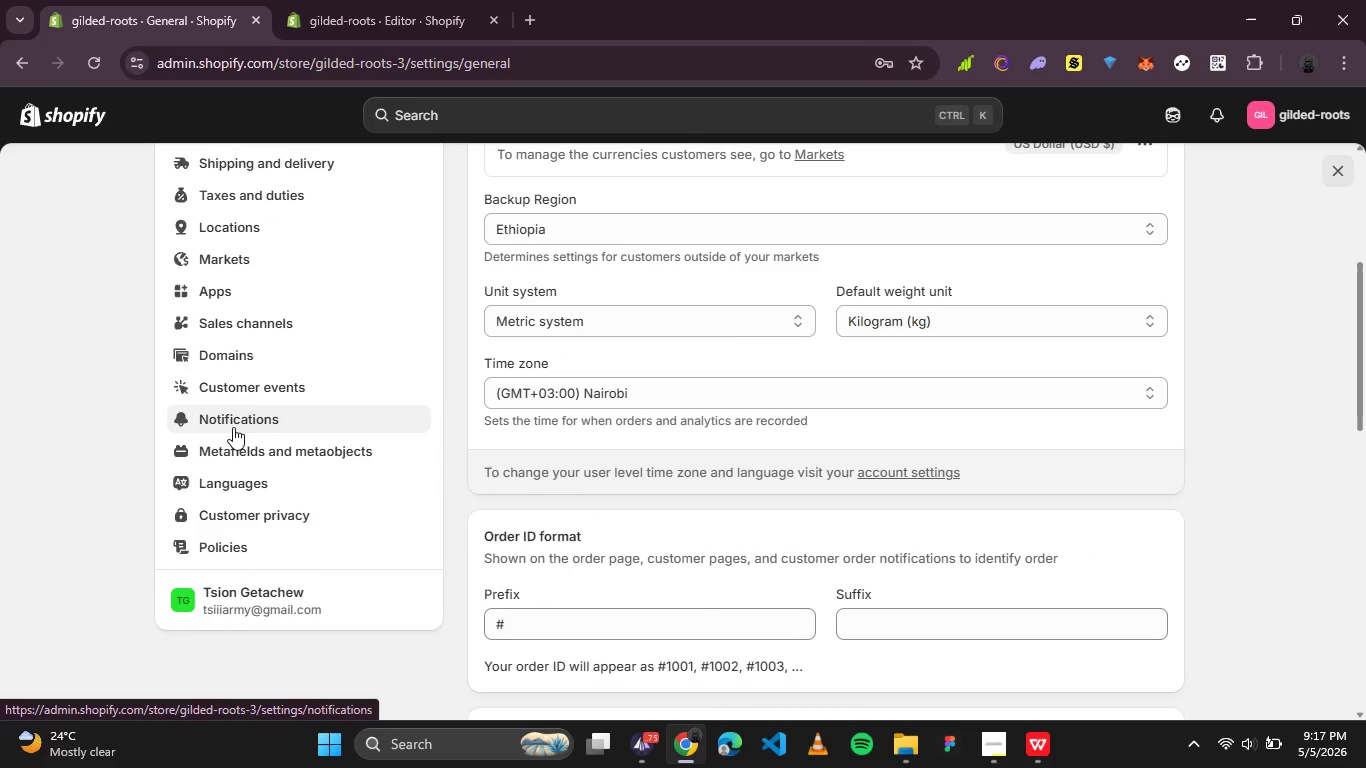 
left_click([233, 420])
 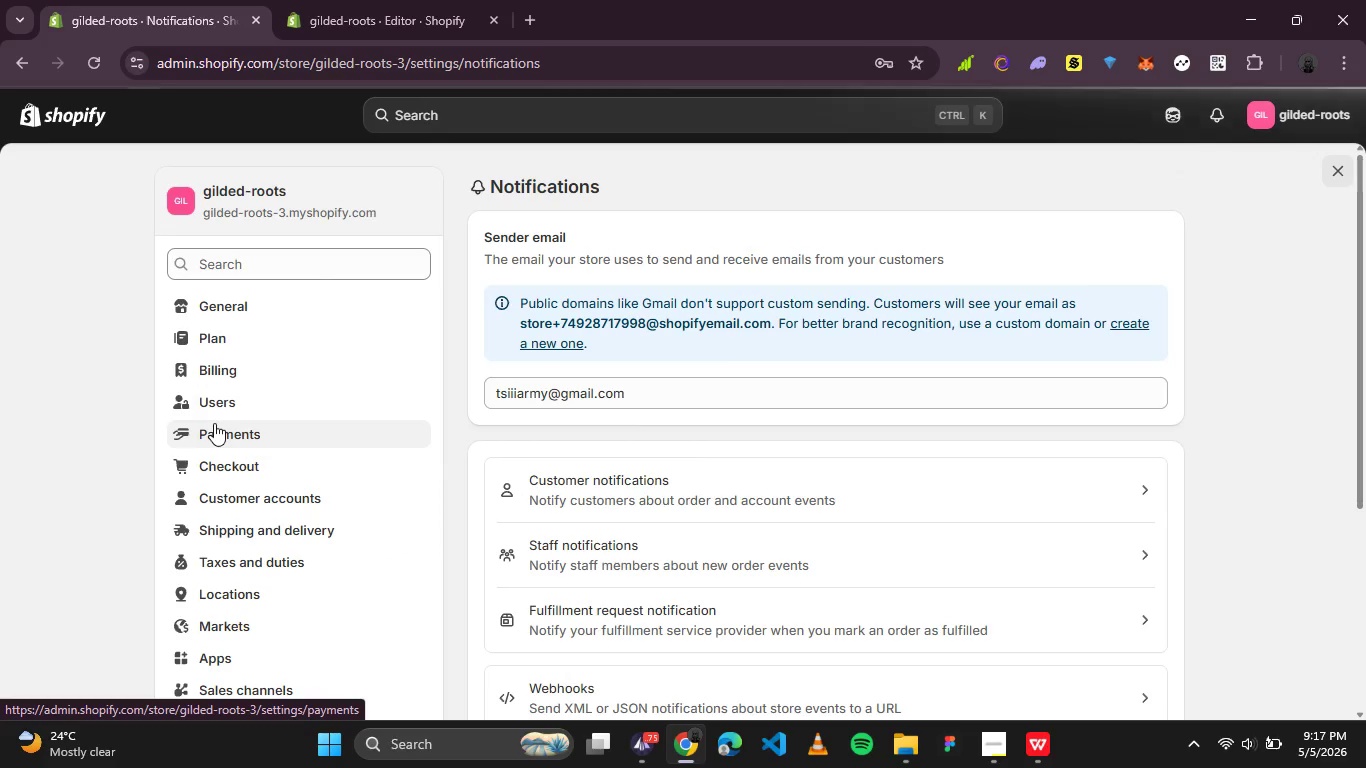 
left_click([637, 404])
 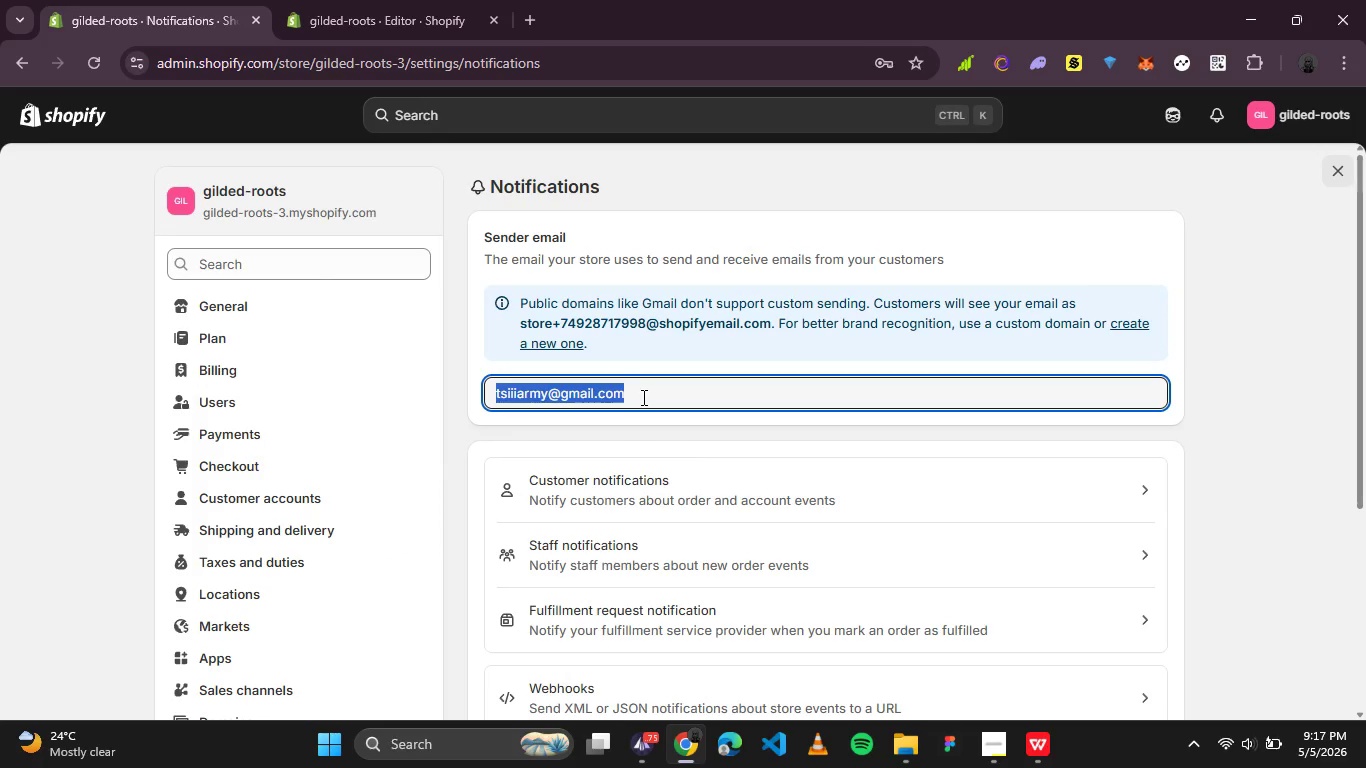 
left_click([642, 397])
 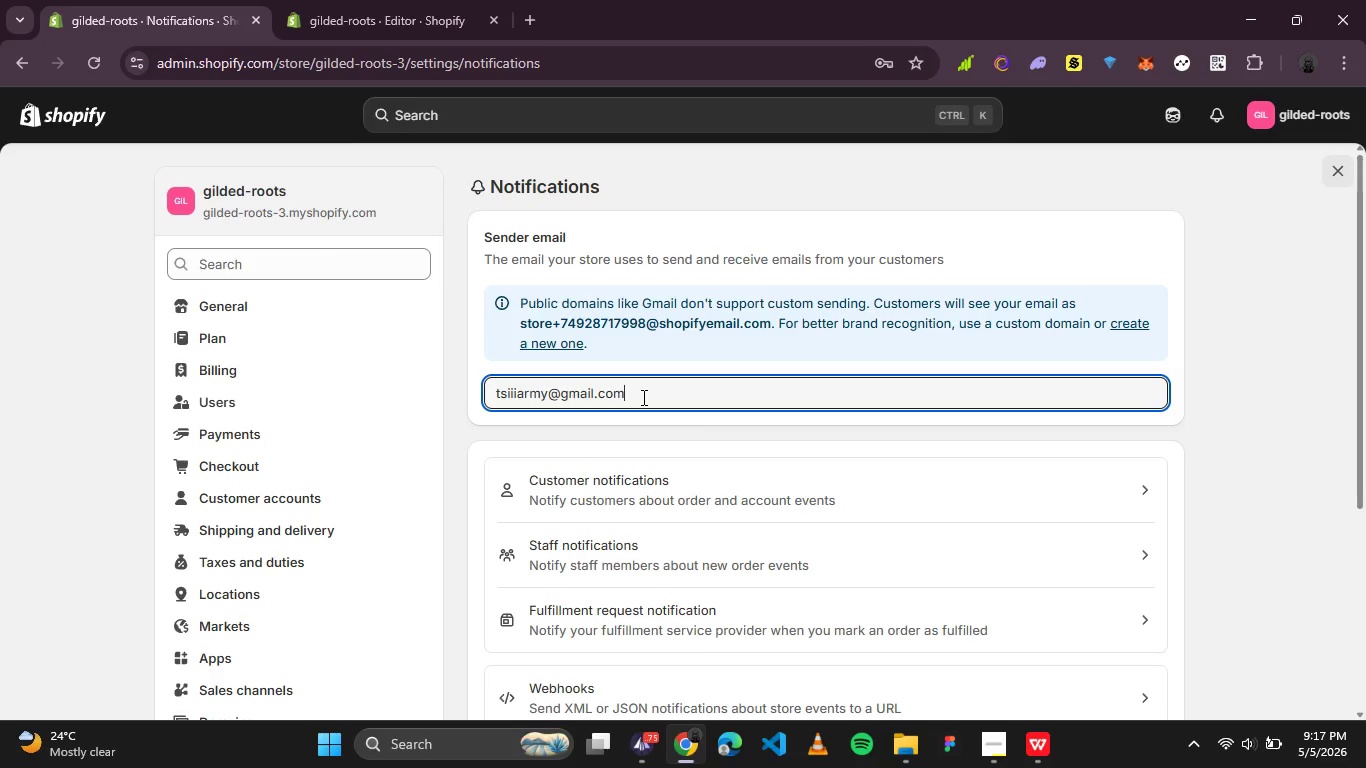 
left_click([787, 434])
 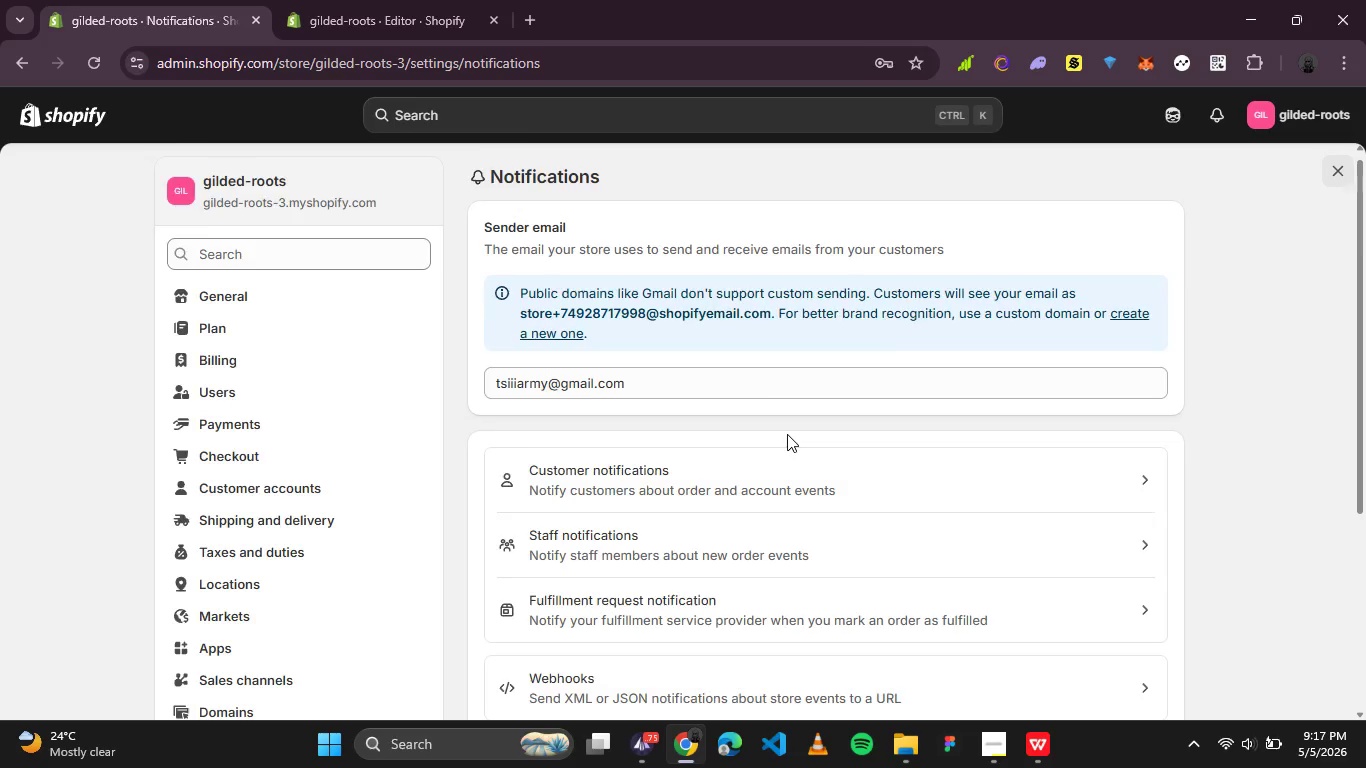 
scroll: coordinate [787, 434], scroll_direction: down, amount: 1.0
 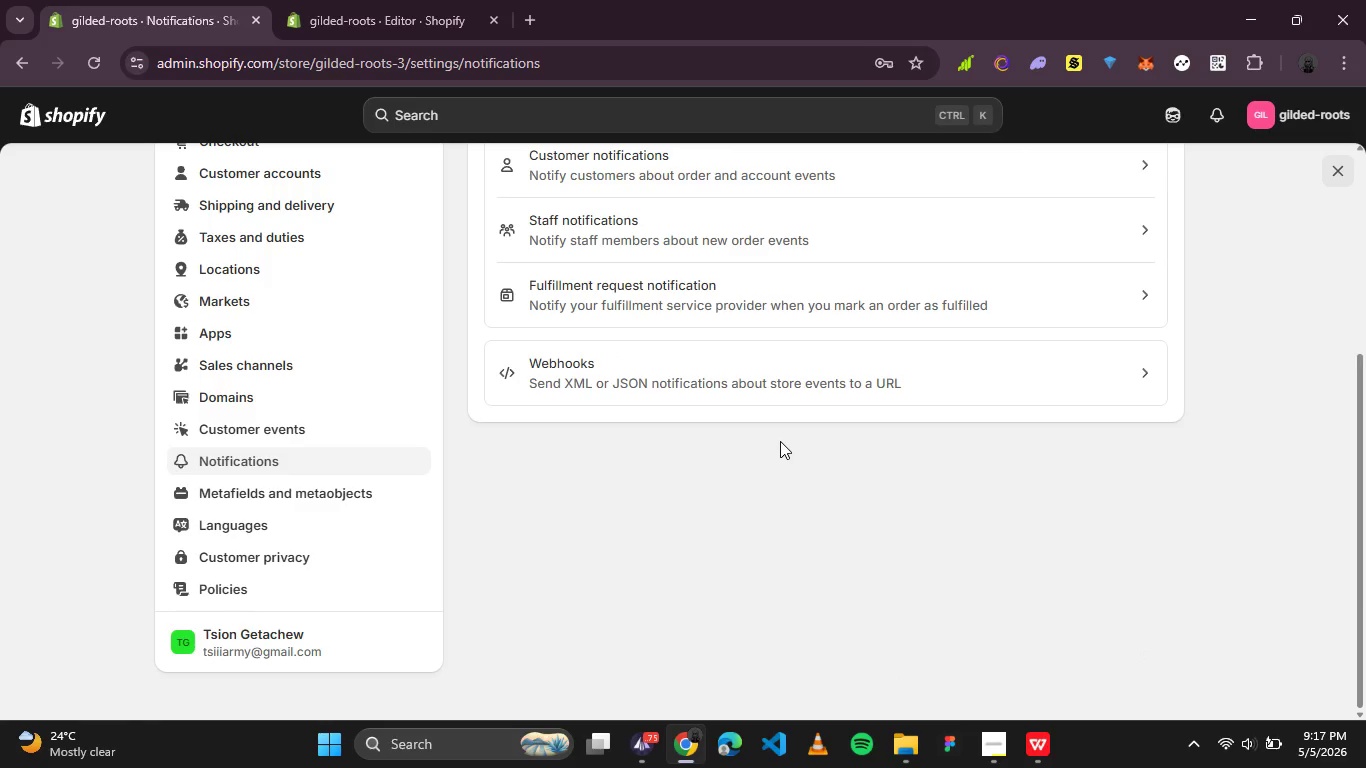 
scroll: coordinate [779, 441], scroll_direction: up, amount: 1.0
 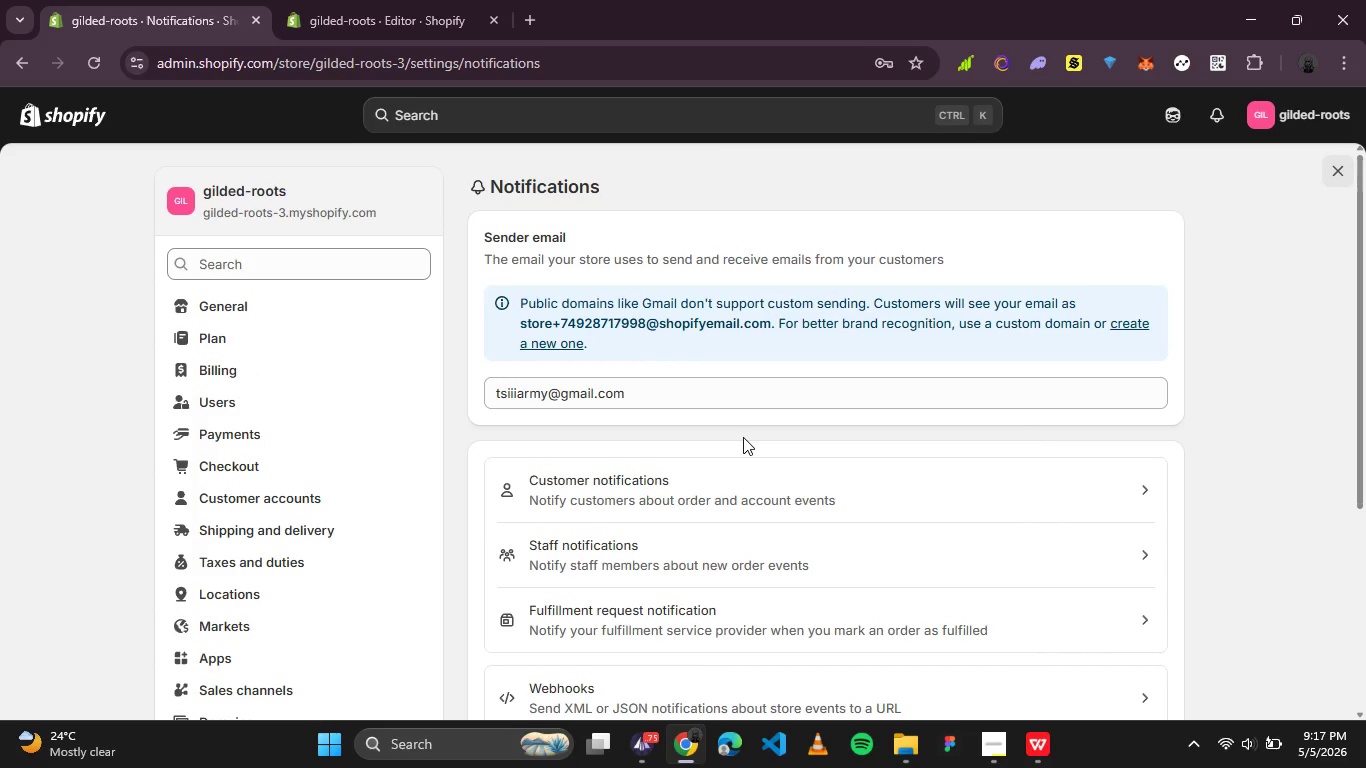 
wait(10.87)
 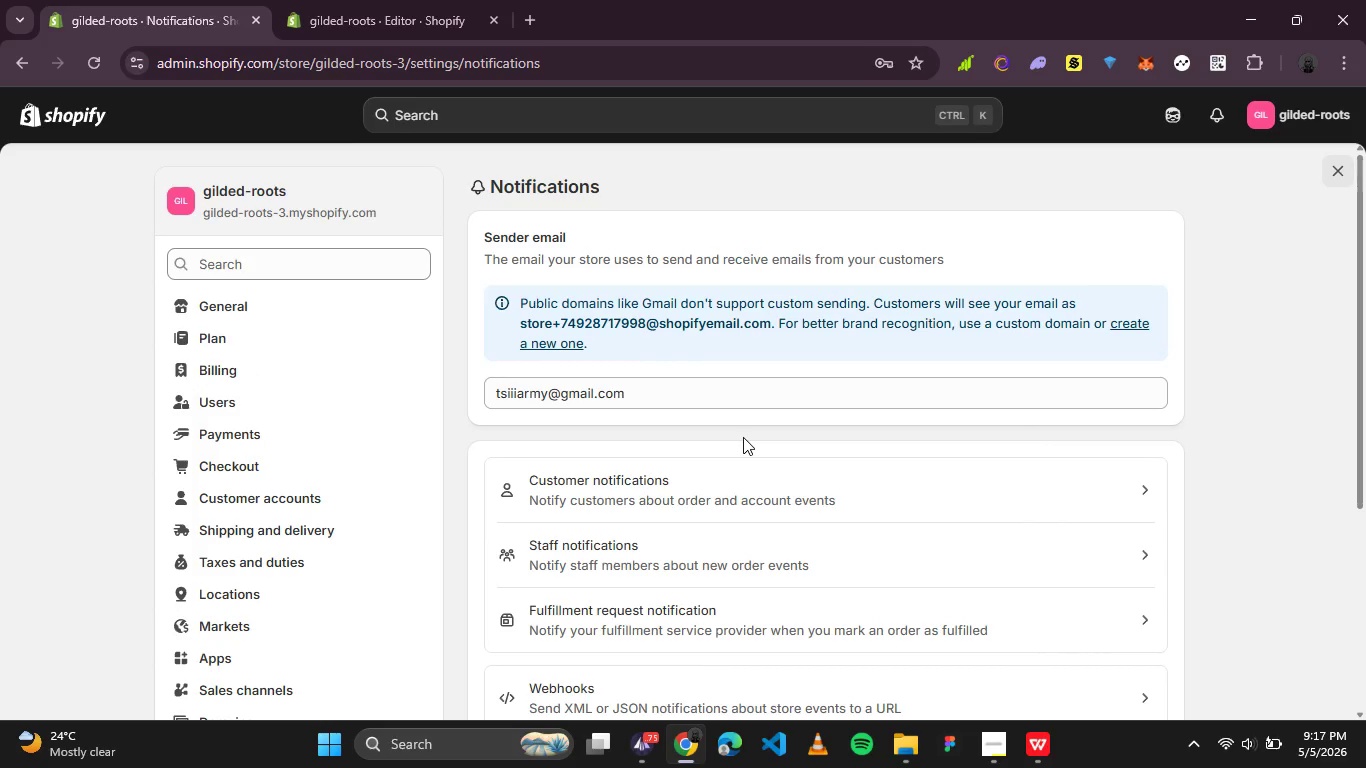 
left_click([745, 482])
 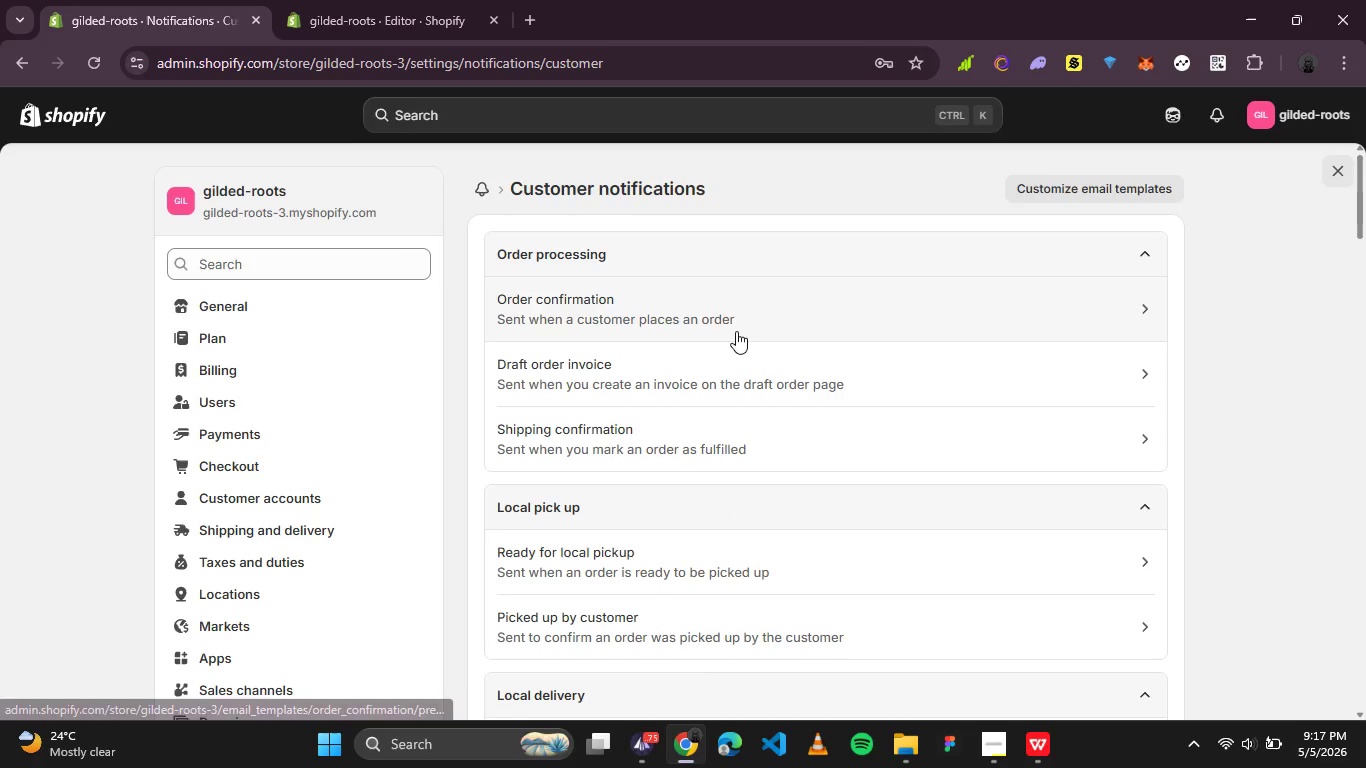 
scroll: coordinate [704, 361], scroll_direction: down, amount: 10.0
 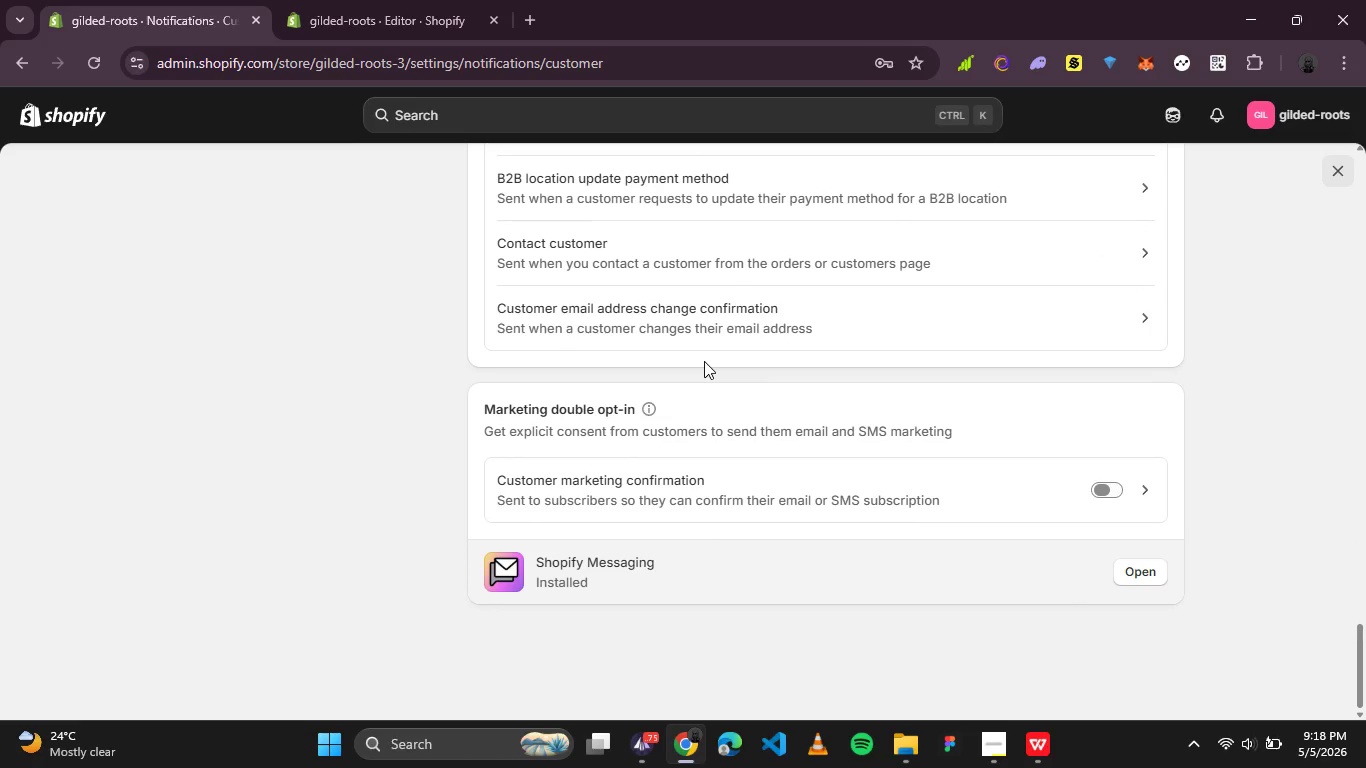 
wait(5.43)
 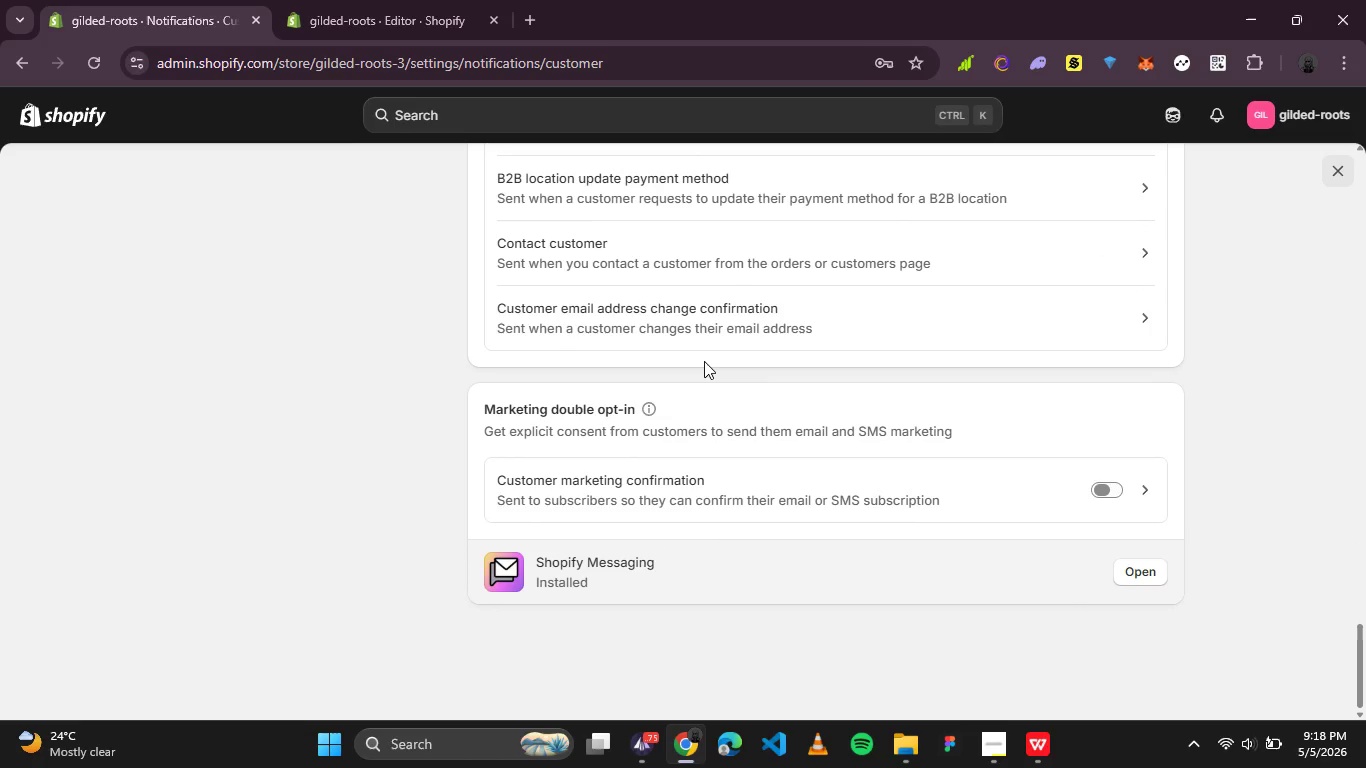 
scroll: coordinate [704, 361], scroll_direction: down, amount: 4.0
 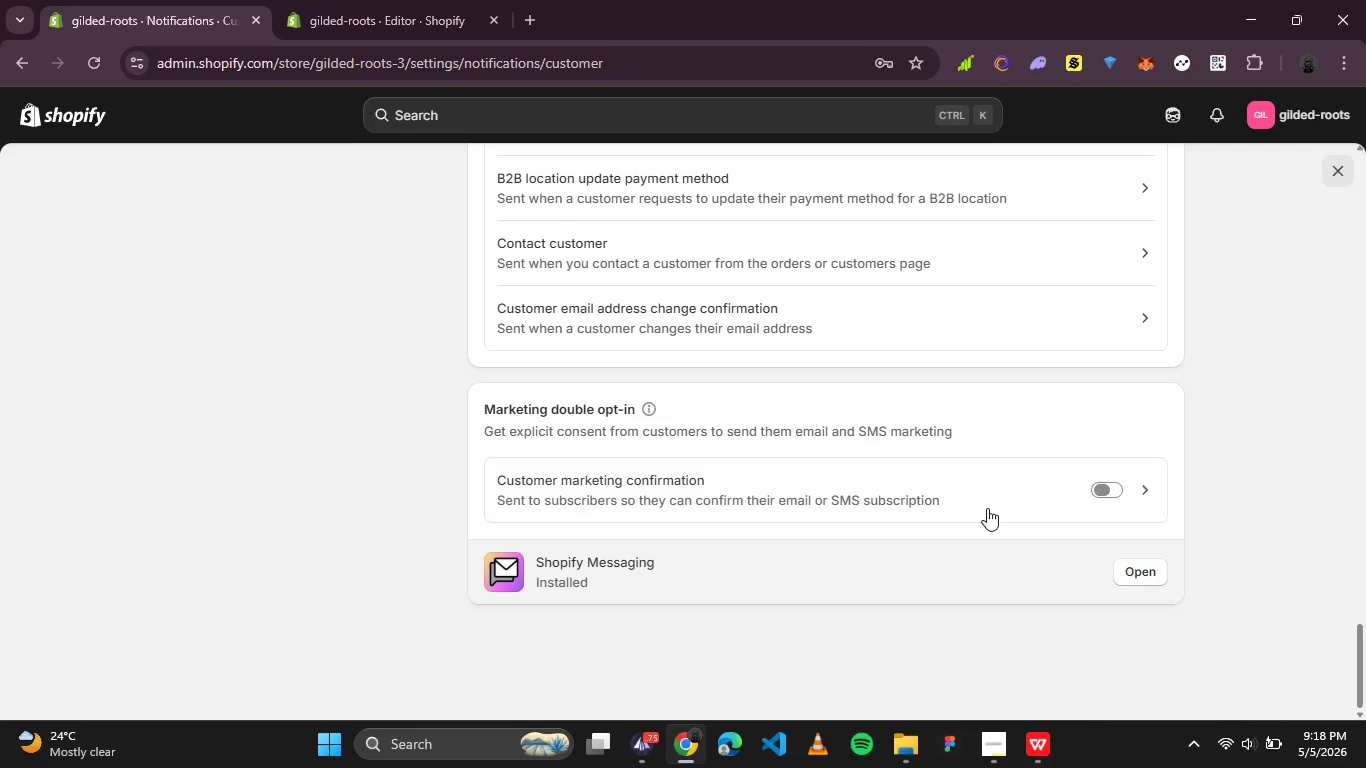 
left_click([361, 25])
 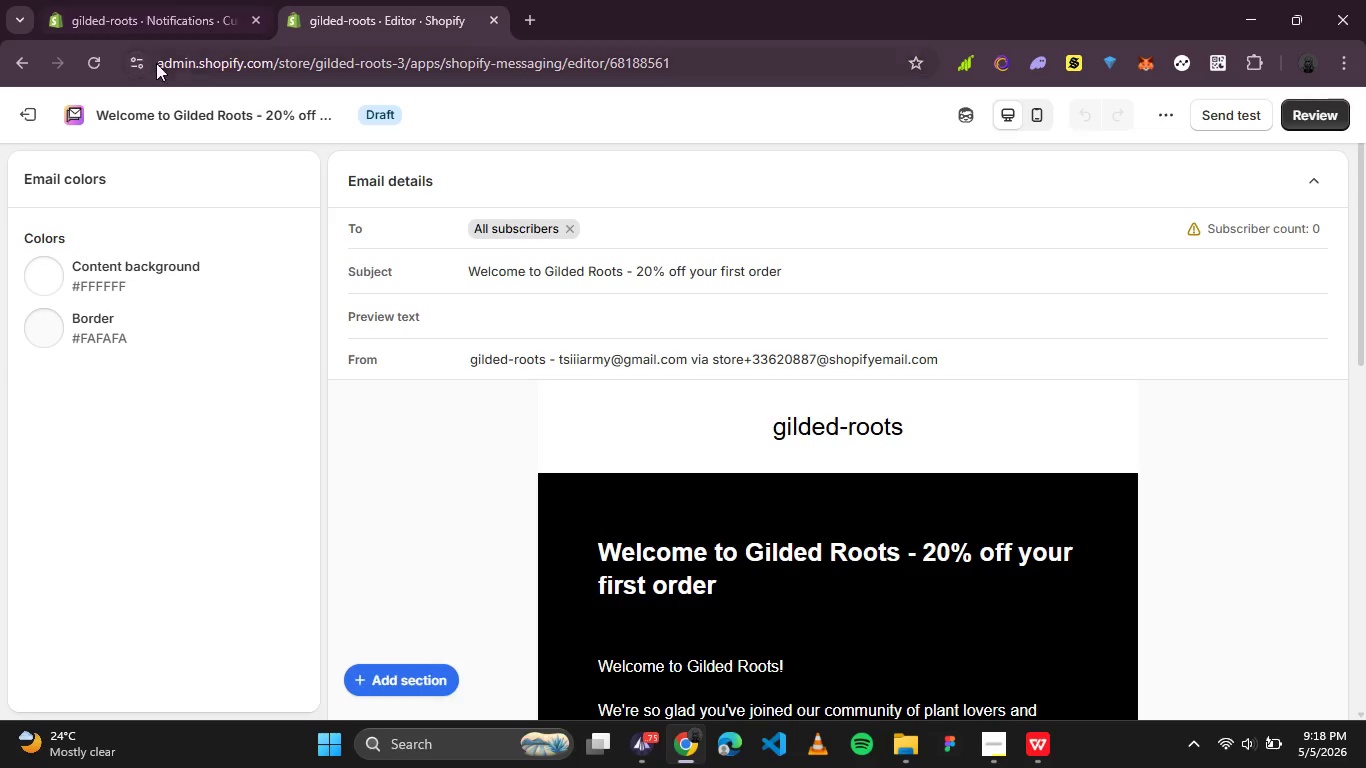 
scroll: coordinate [612, 356], scroll_direction: up, amount: 10.0
 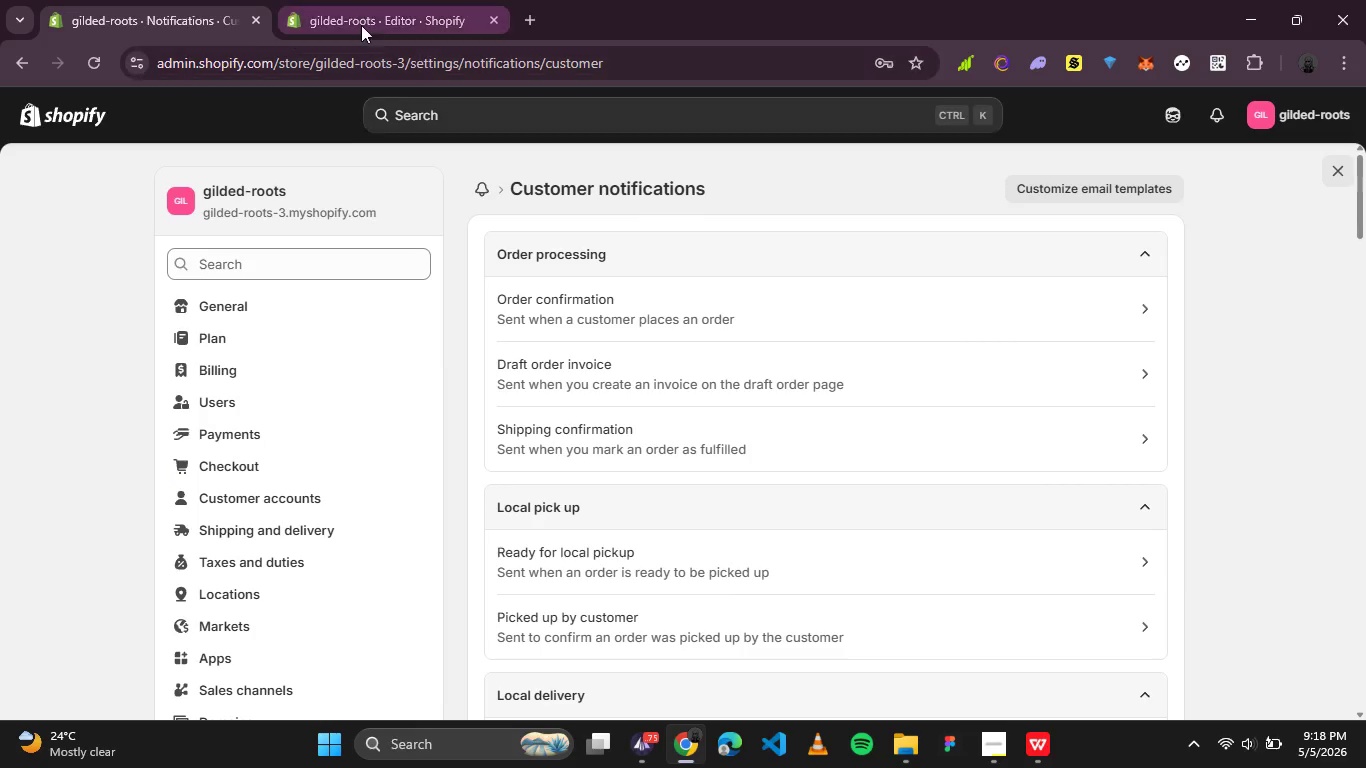 
left_click([107, 56])
 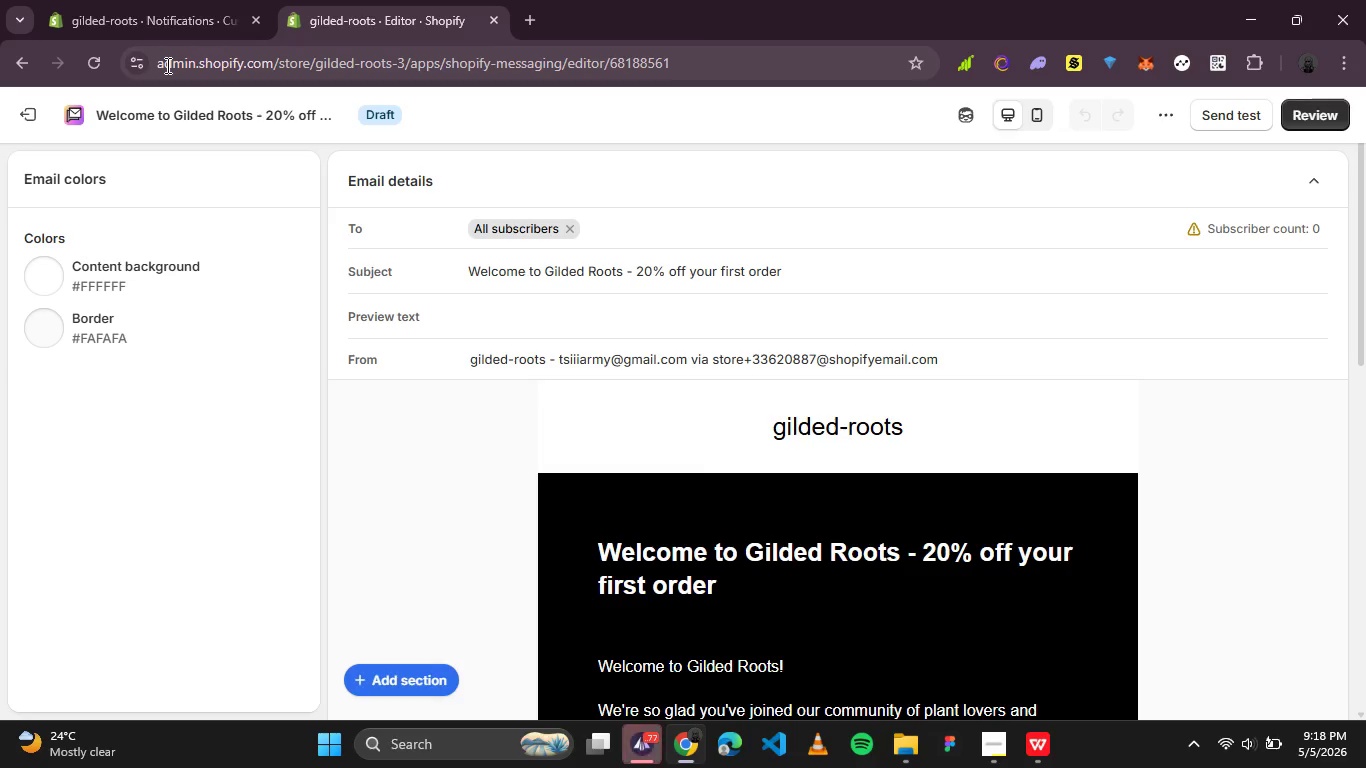 
wait(18.05)
 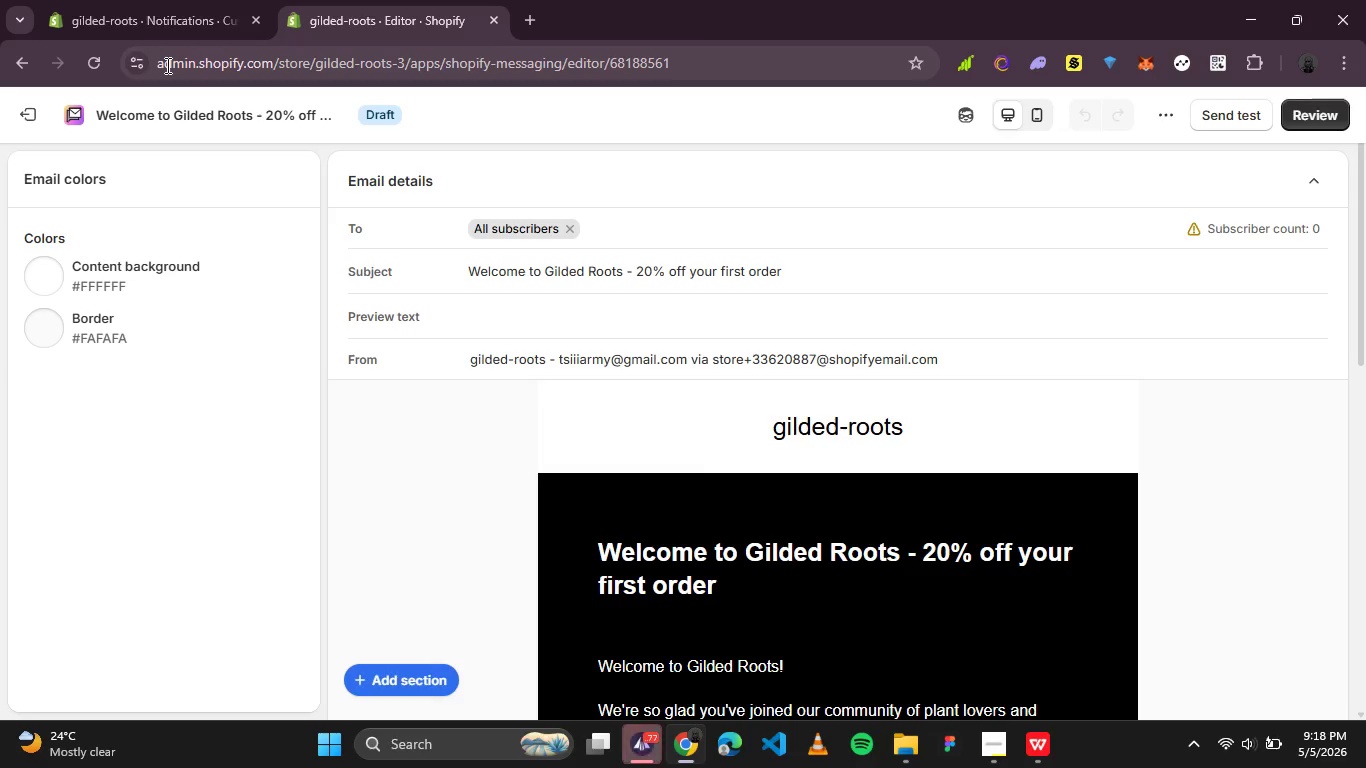 
left_click([1339, 652])
 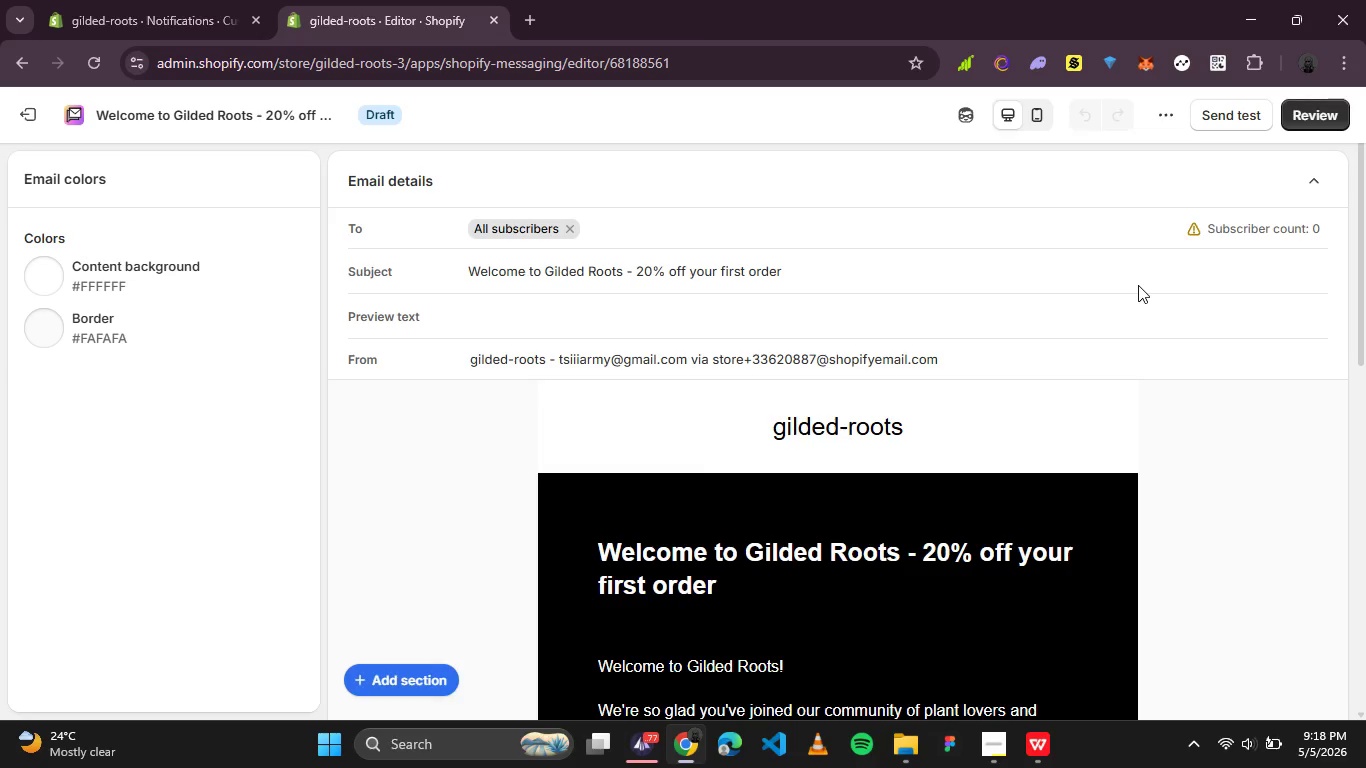 
wait(12.24)
 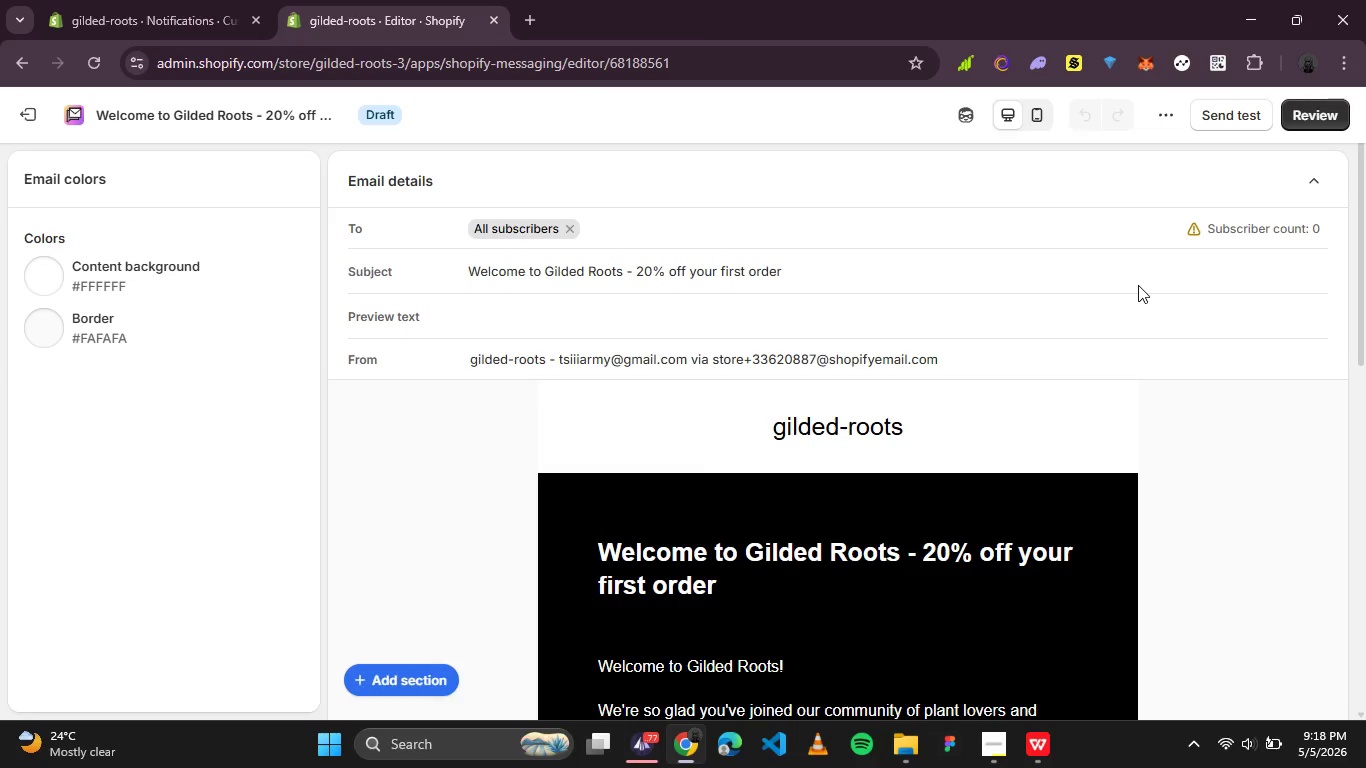 
left_click([1306, 108])
 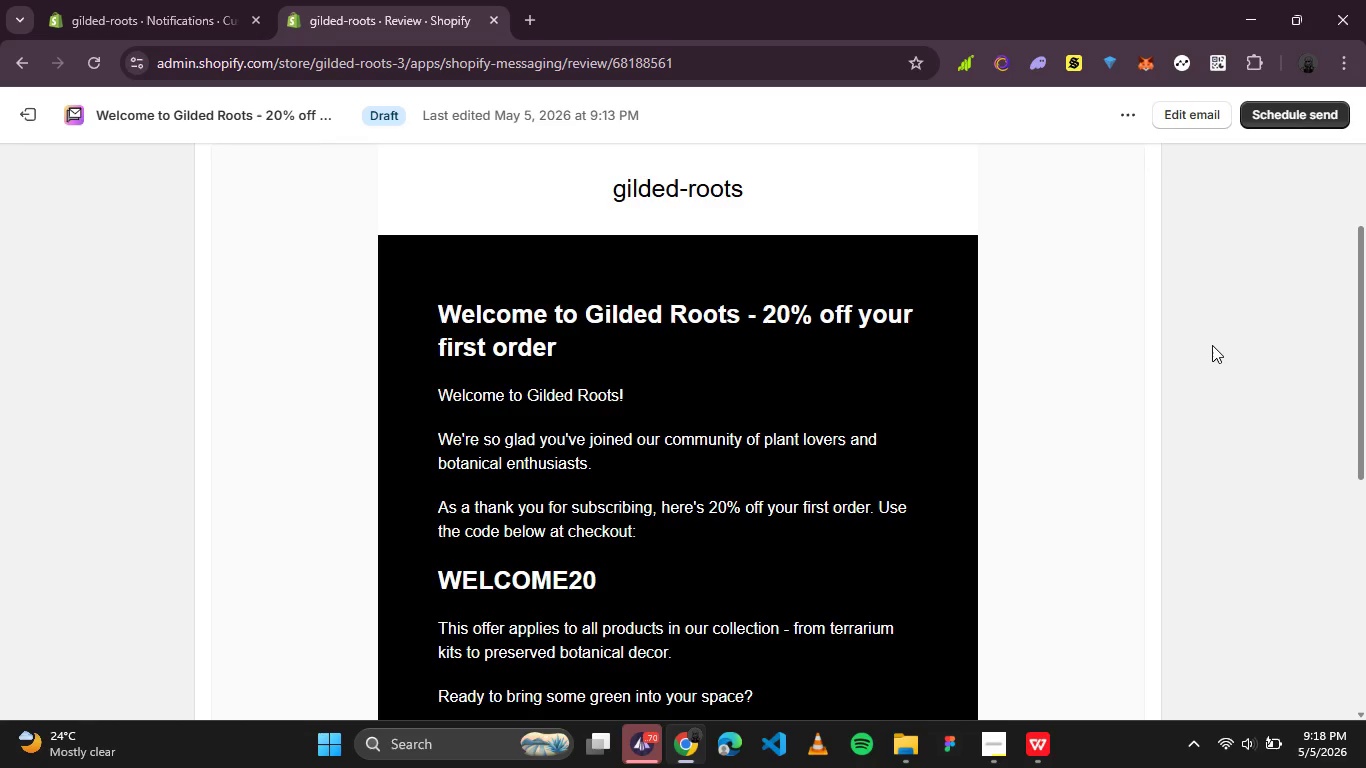 
wait(19.45)
 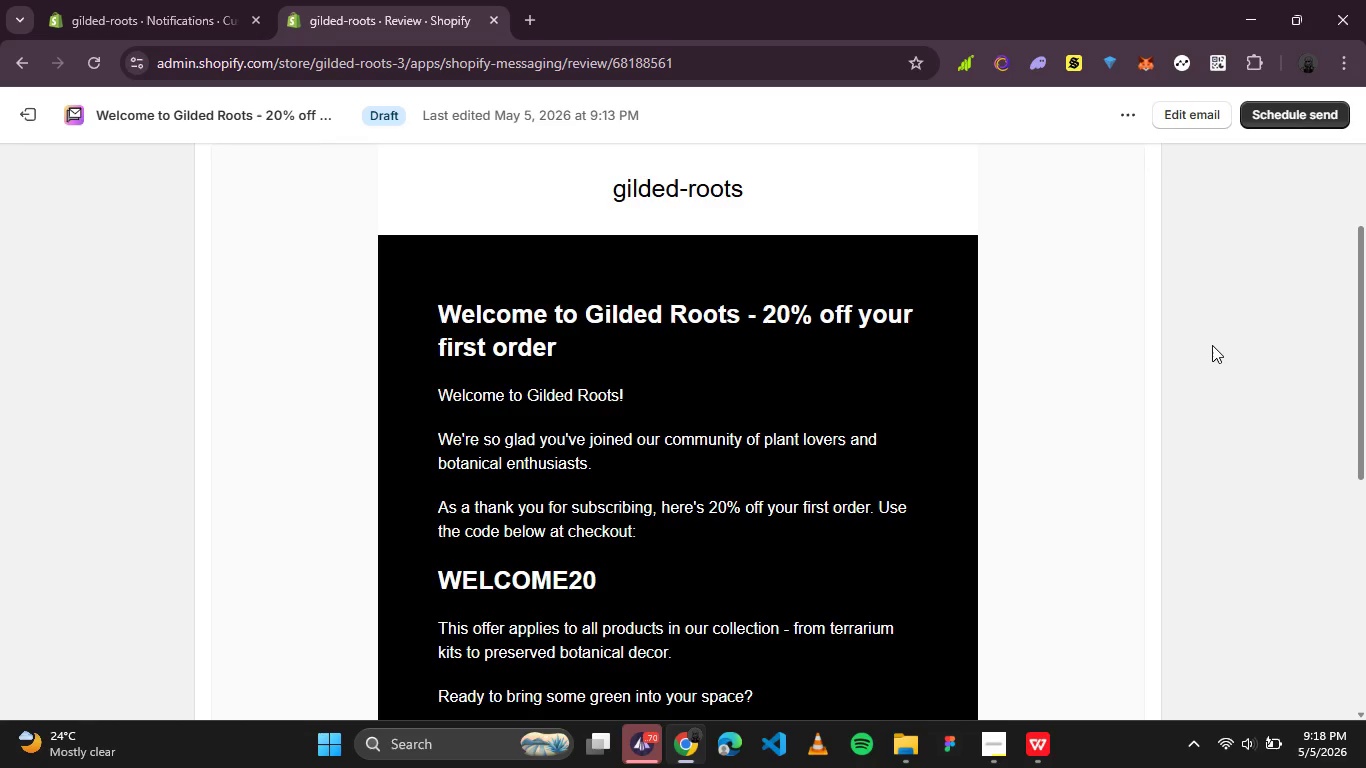 
left_click([1296, 104])
 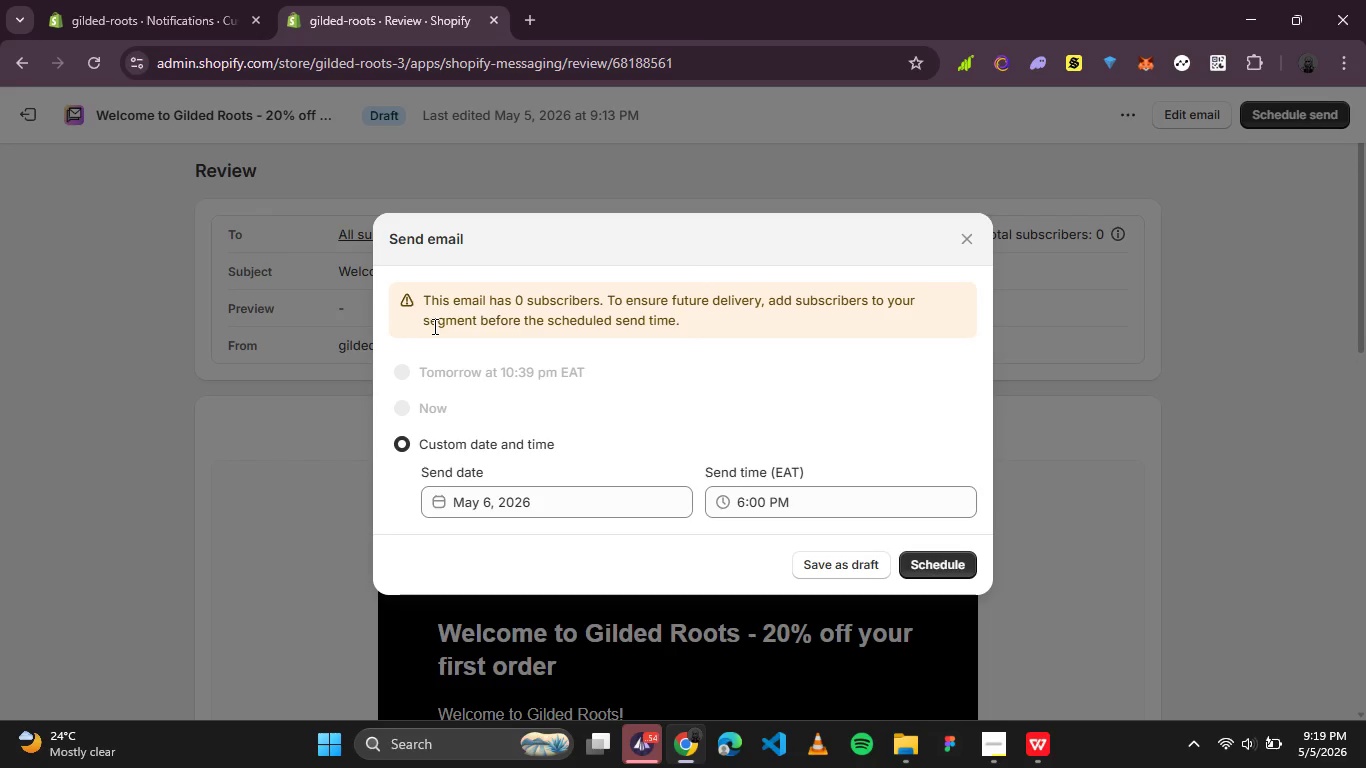 
wait(12.94)
 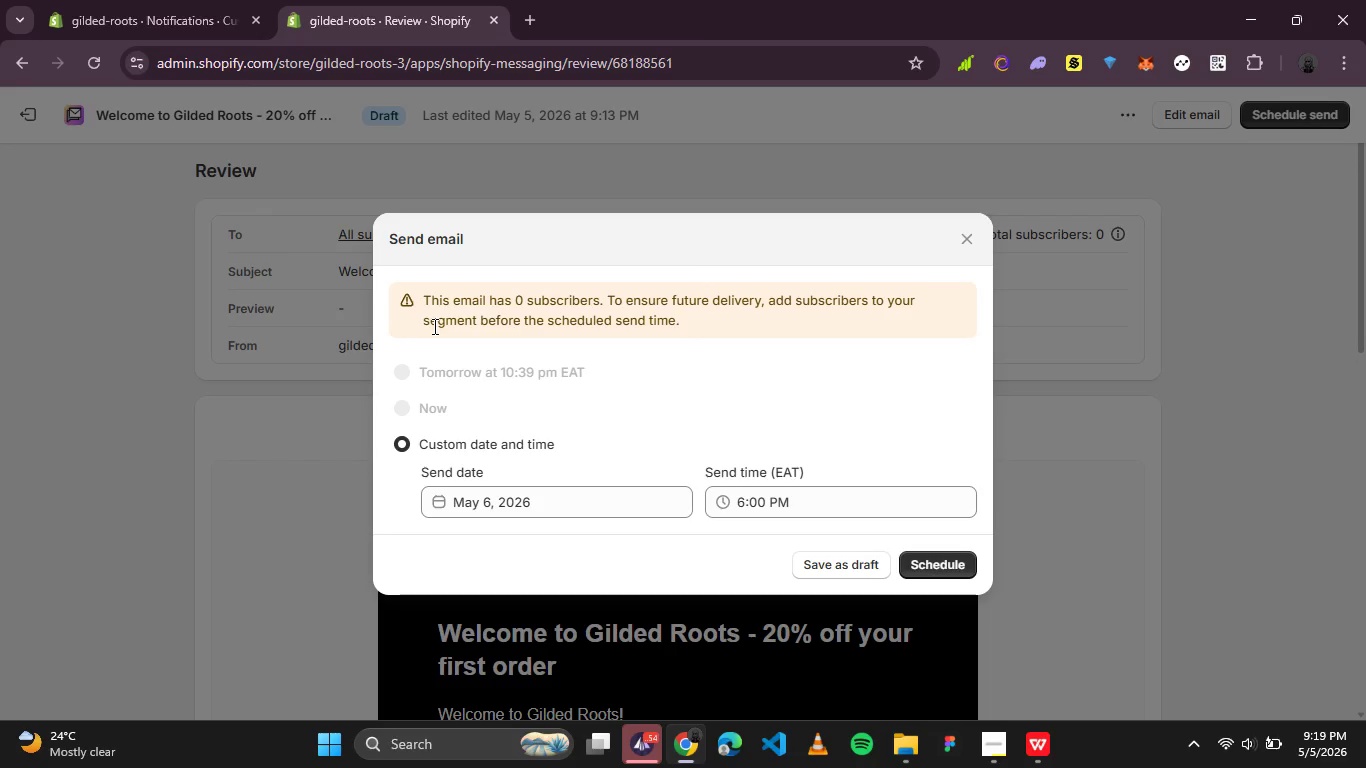 
left_click([970, 245])
 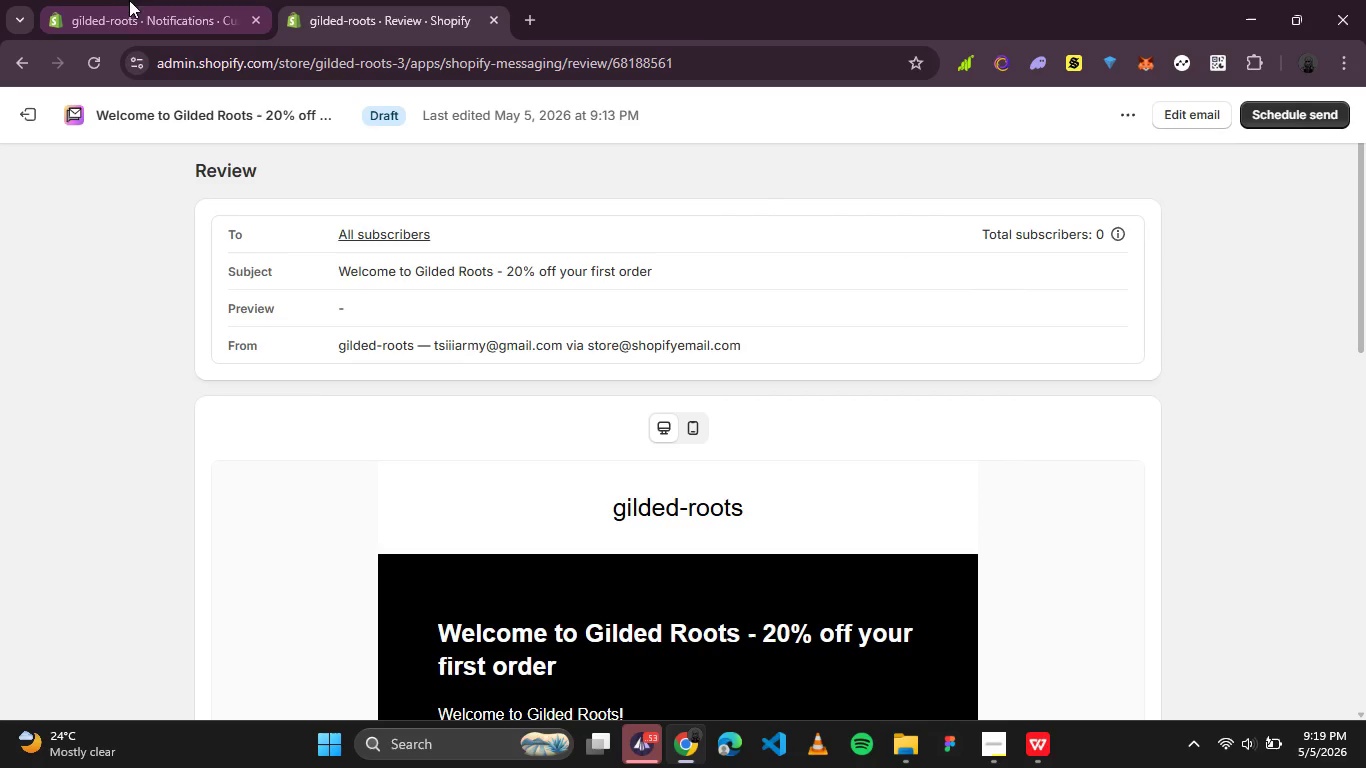 
left_click([105, 0])
 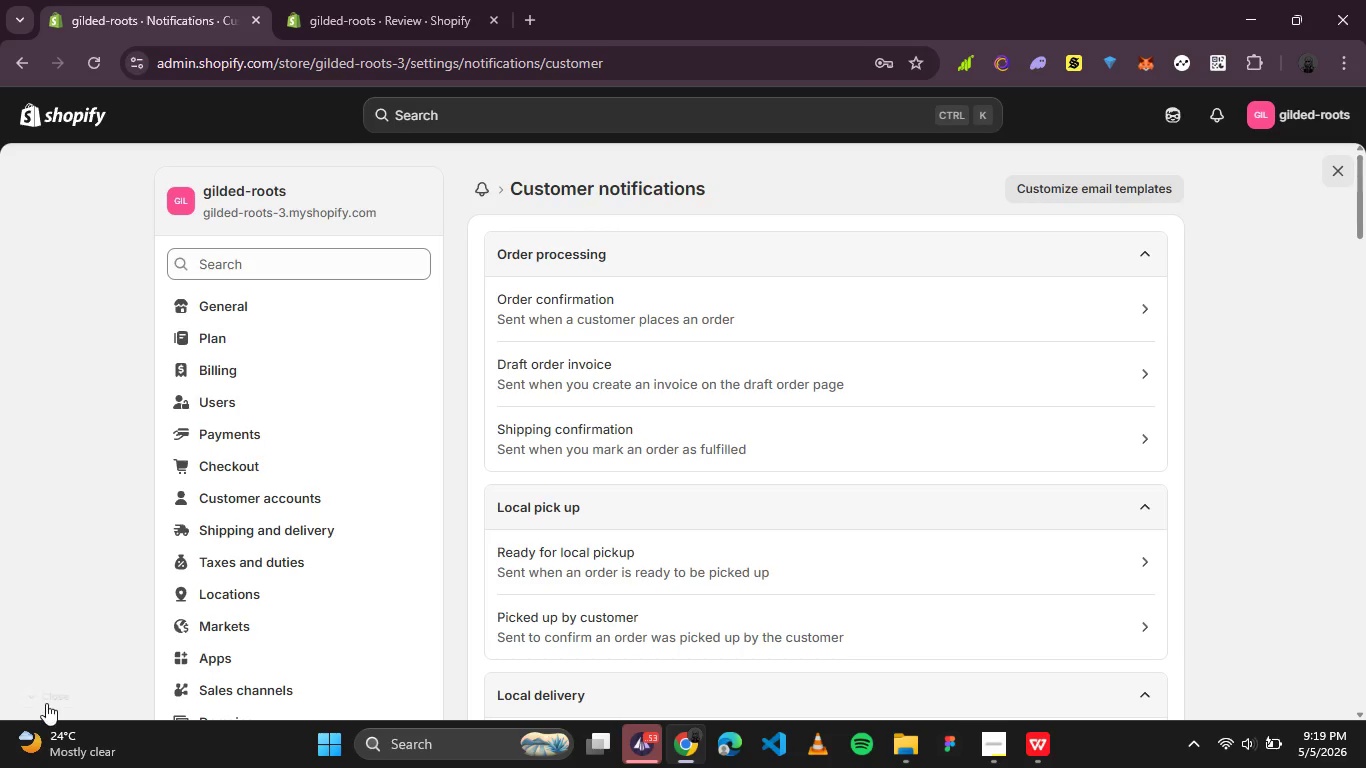 
left_click([45, 700])
 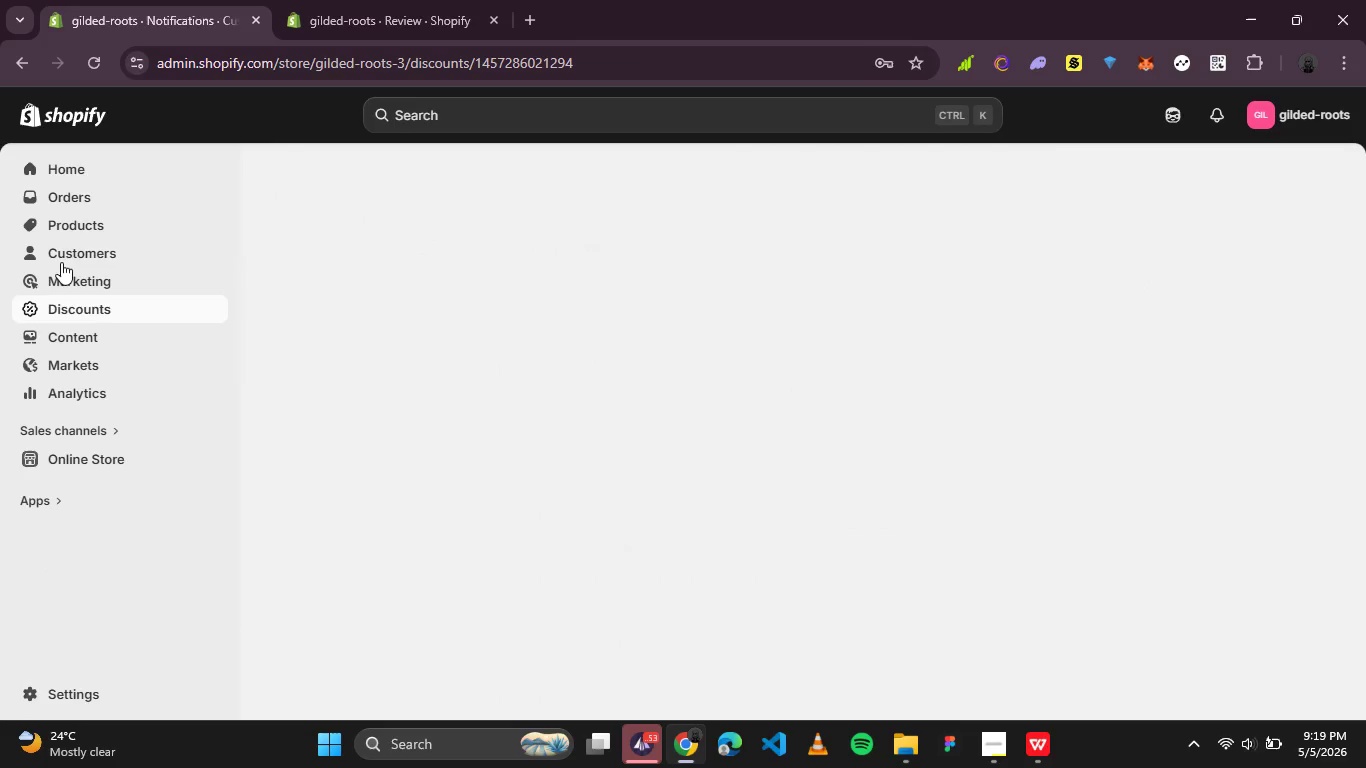 
left_click([70, 257])
 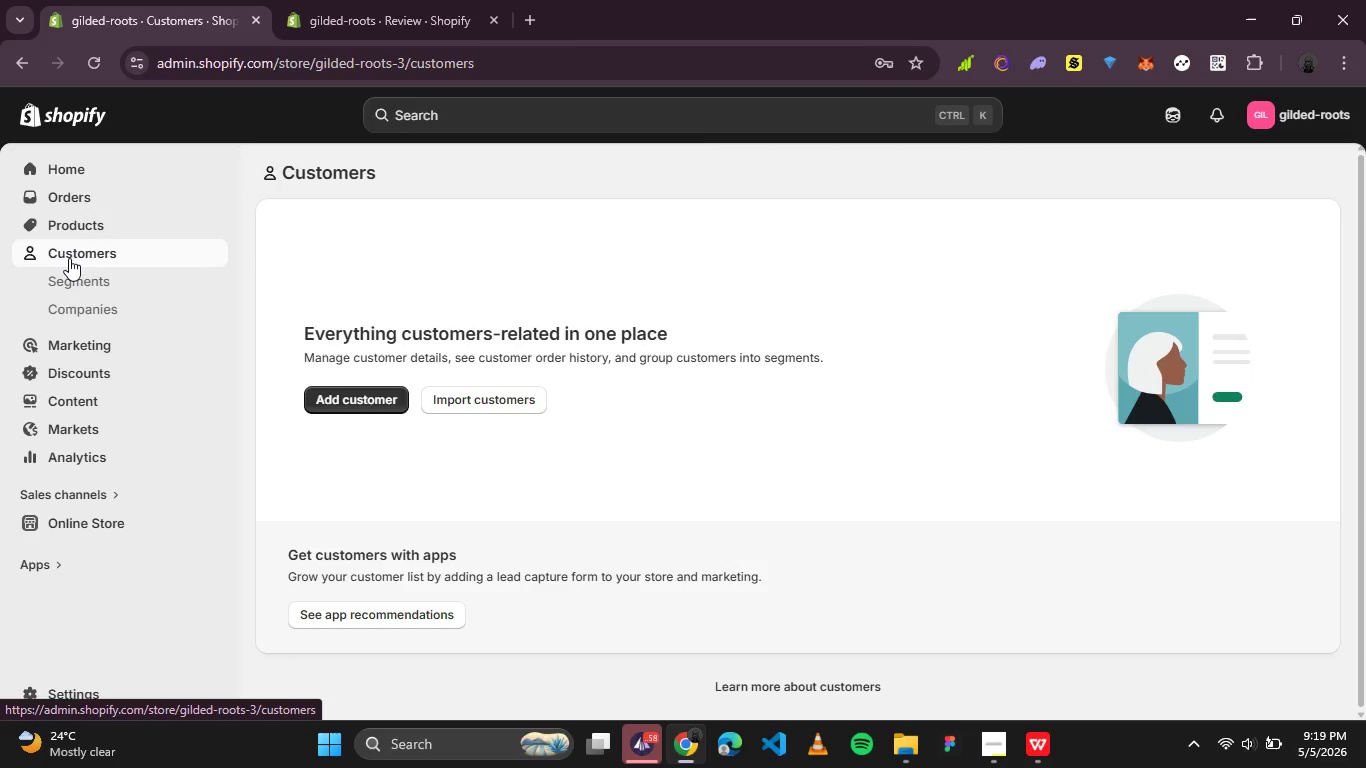 
left_click([318, 399])
 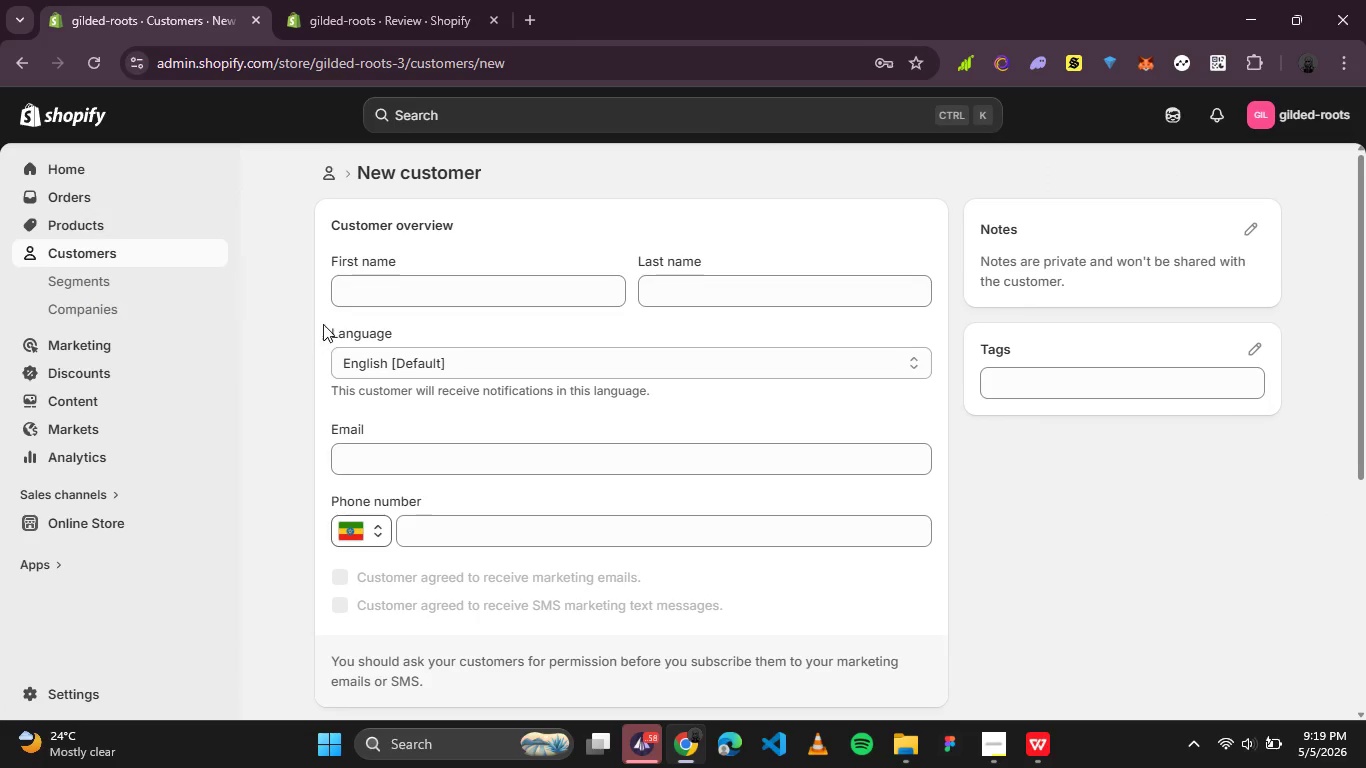 
left_click([395, 297])
 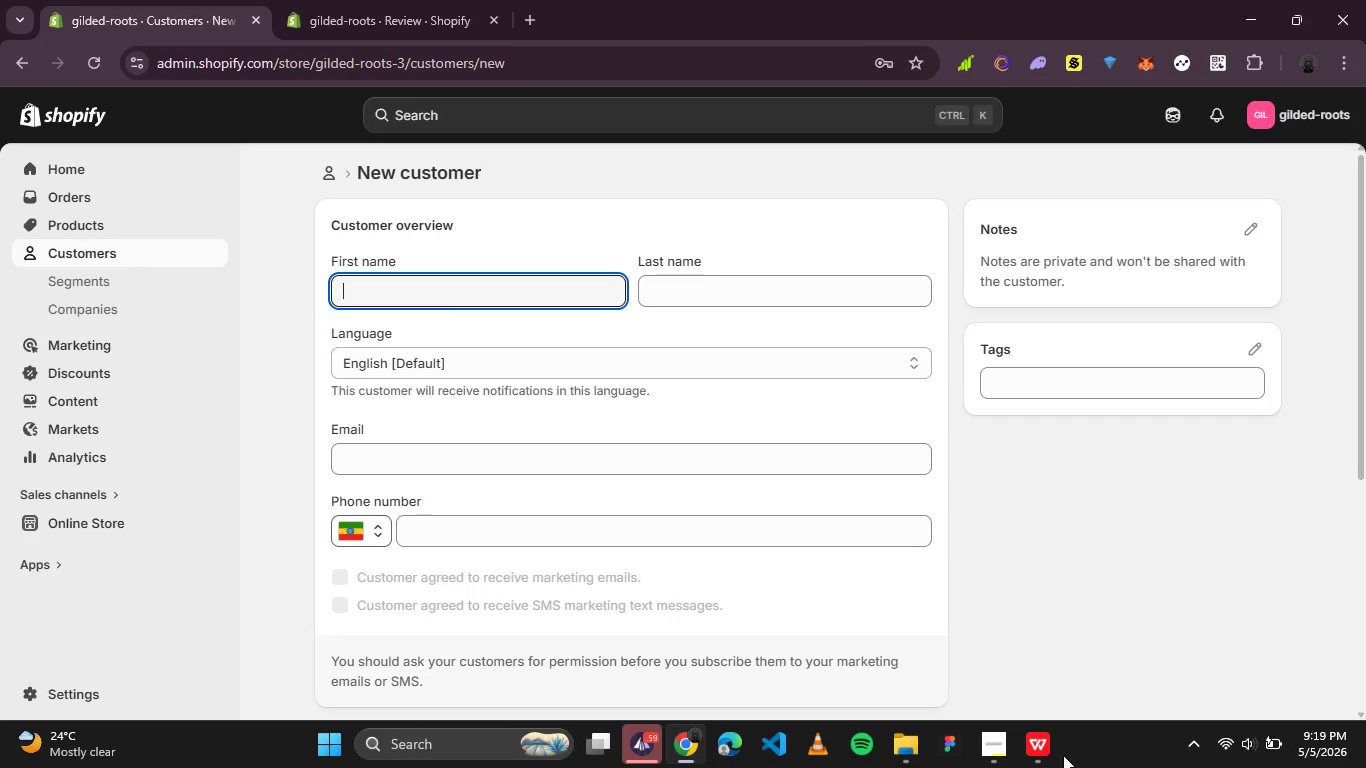 
double_click([1054, 754])
 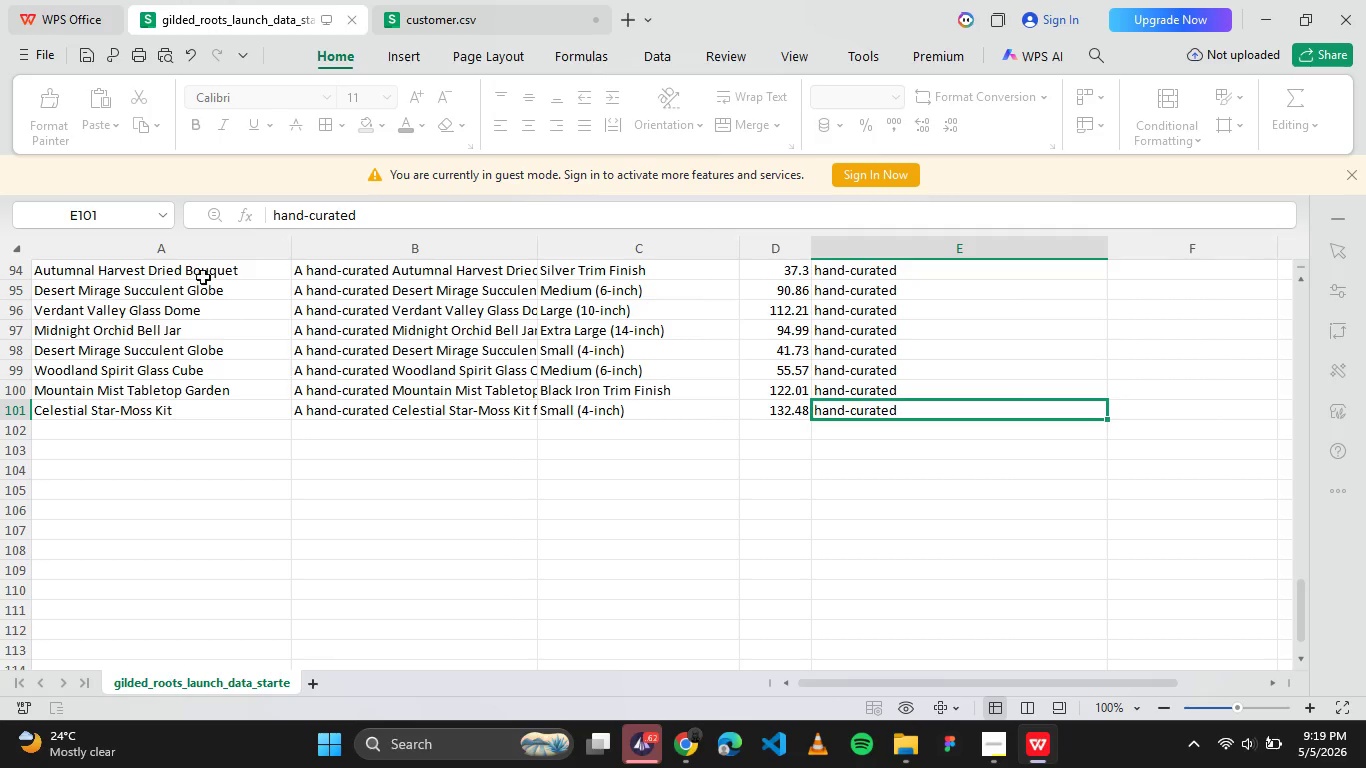 
scroll: coordinate [189, 308], scroll_direction: up, amount: 5.0
 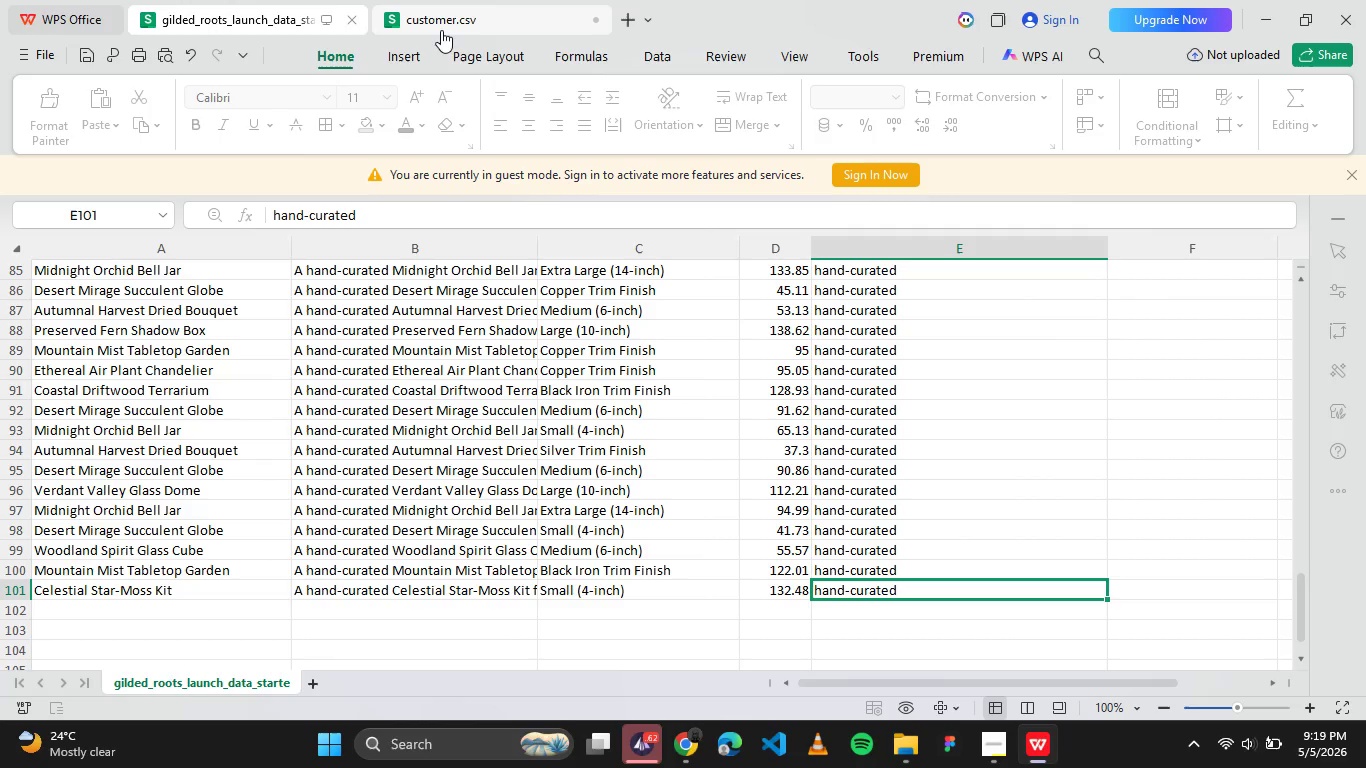 
left_click([442, 30])
 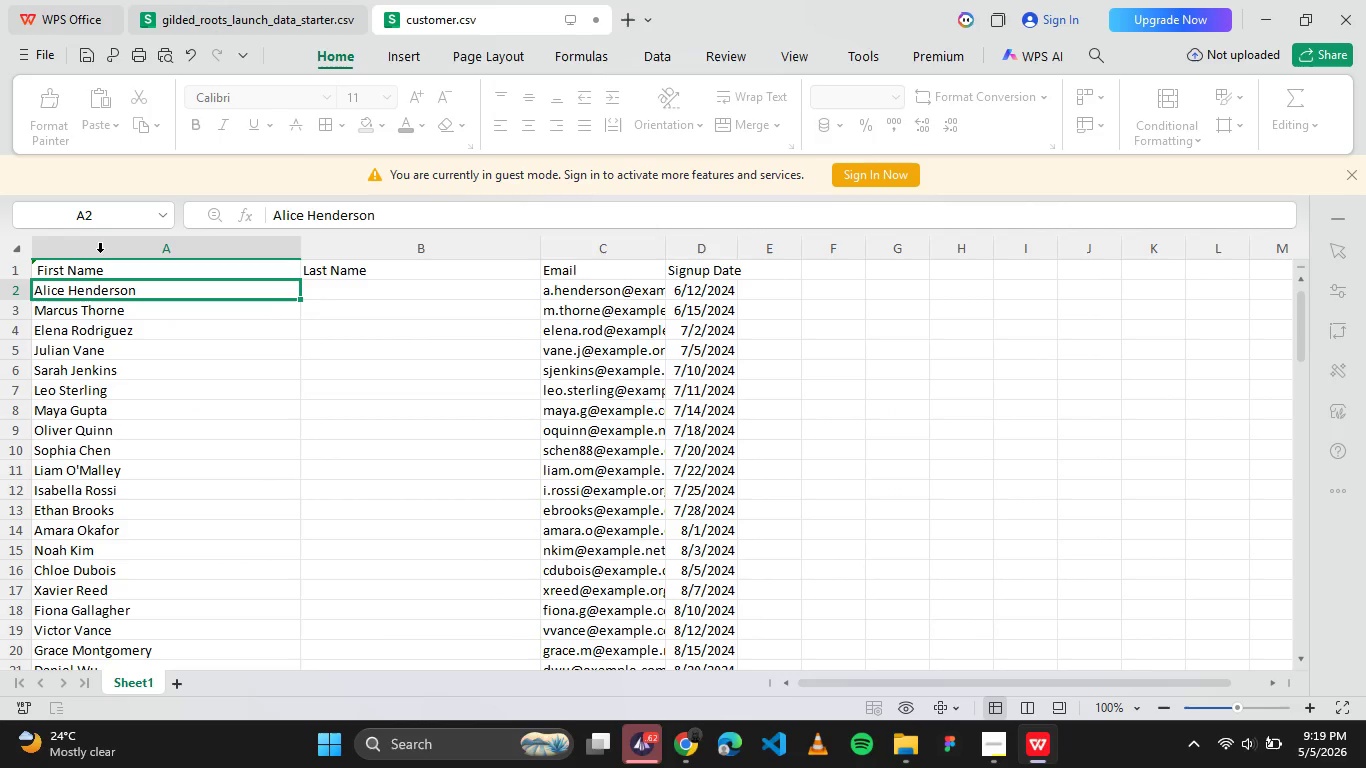 
scroll: coordinate [100, 255], scroll_direction: up, amount: 1.0
 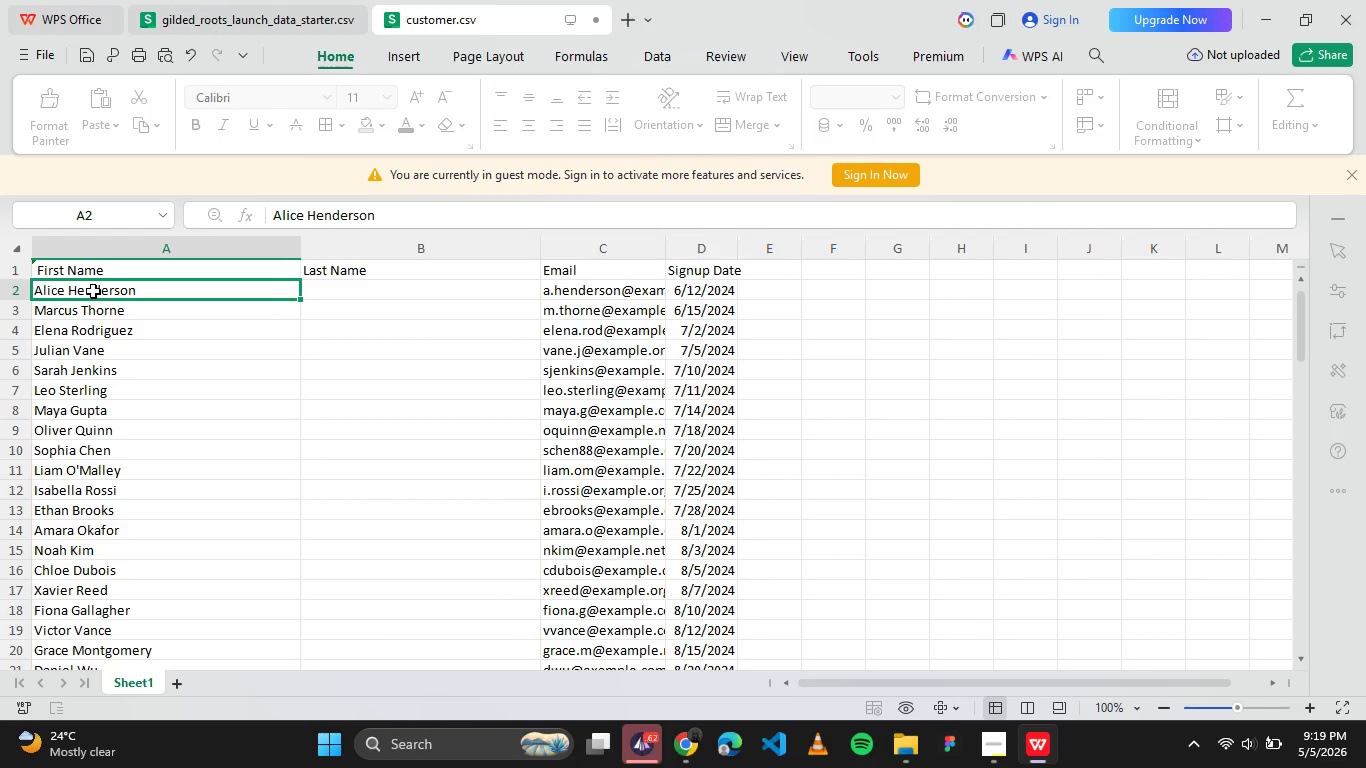 
left_click([93, 290])
 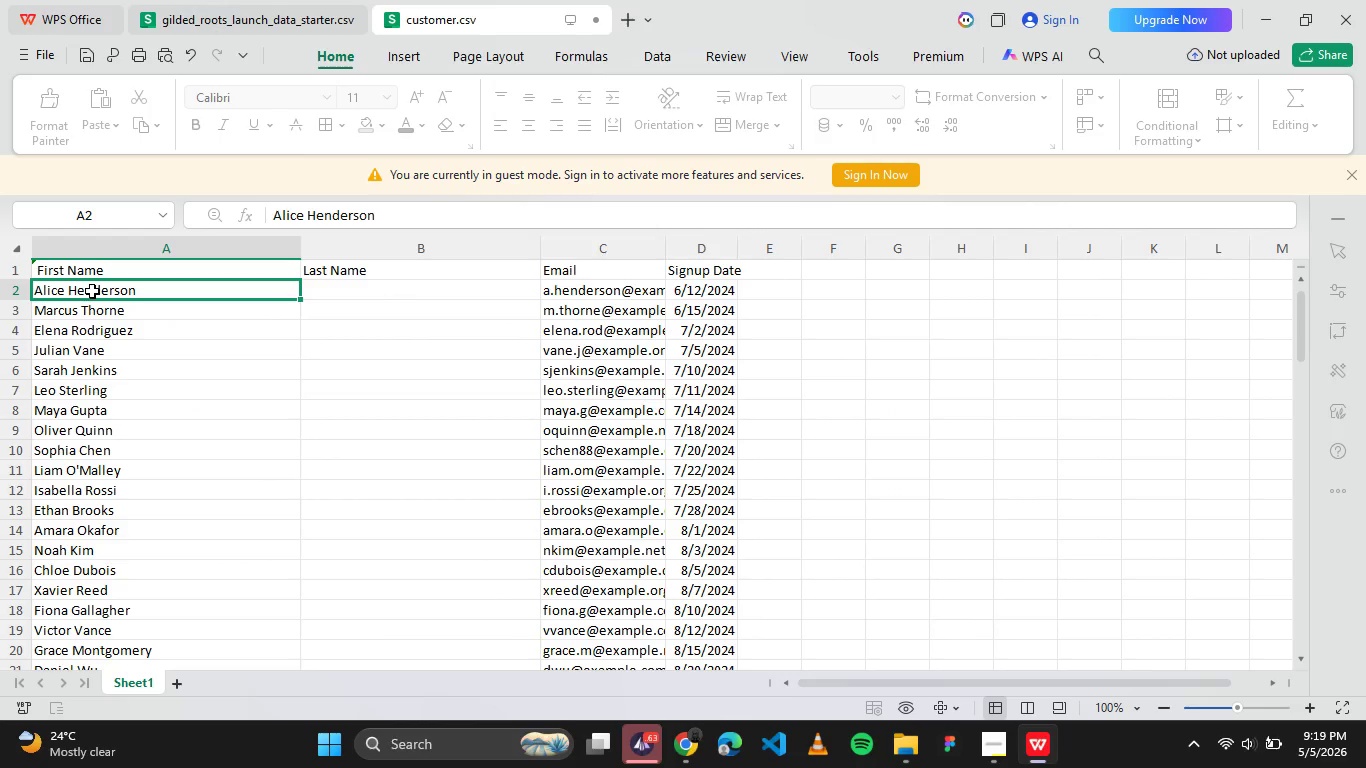 
key(Control+C)
 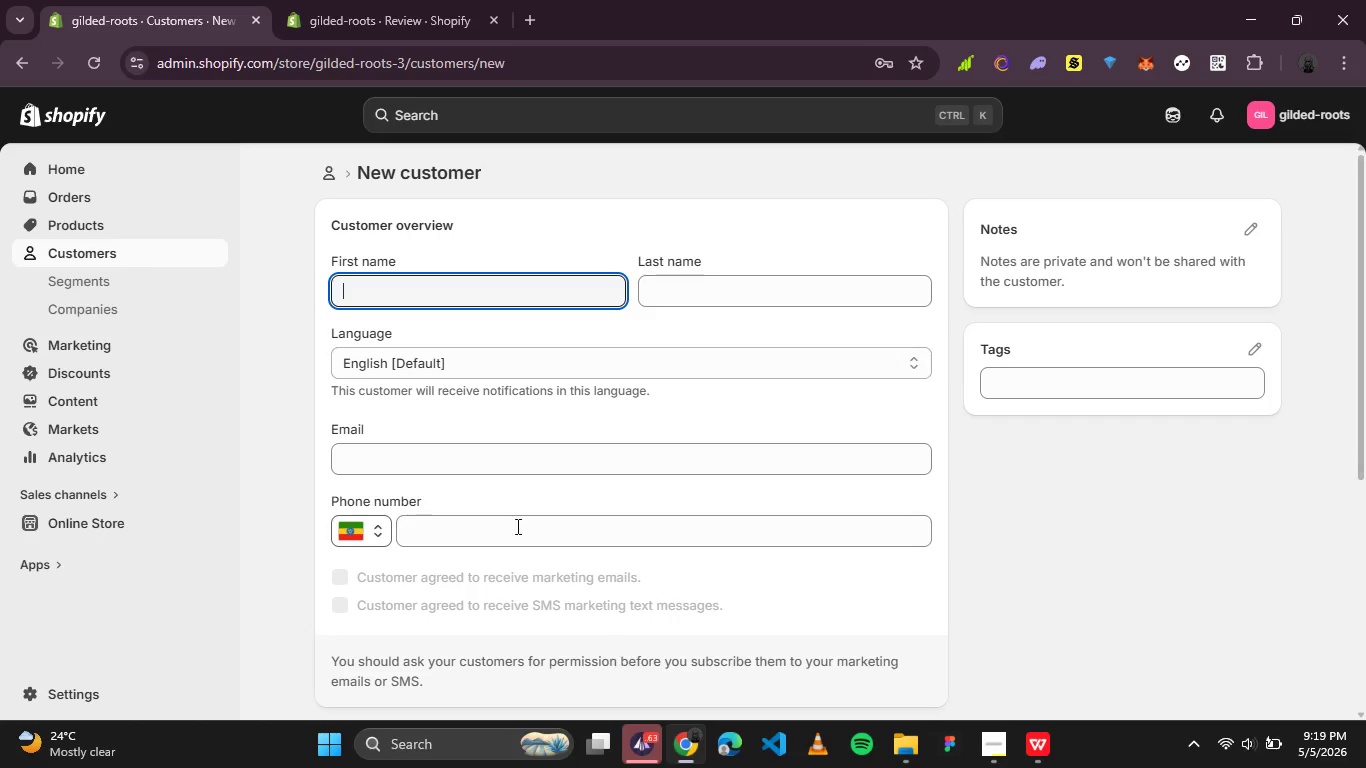 
key(Control+V)
 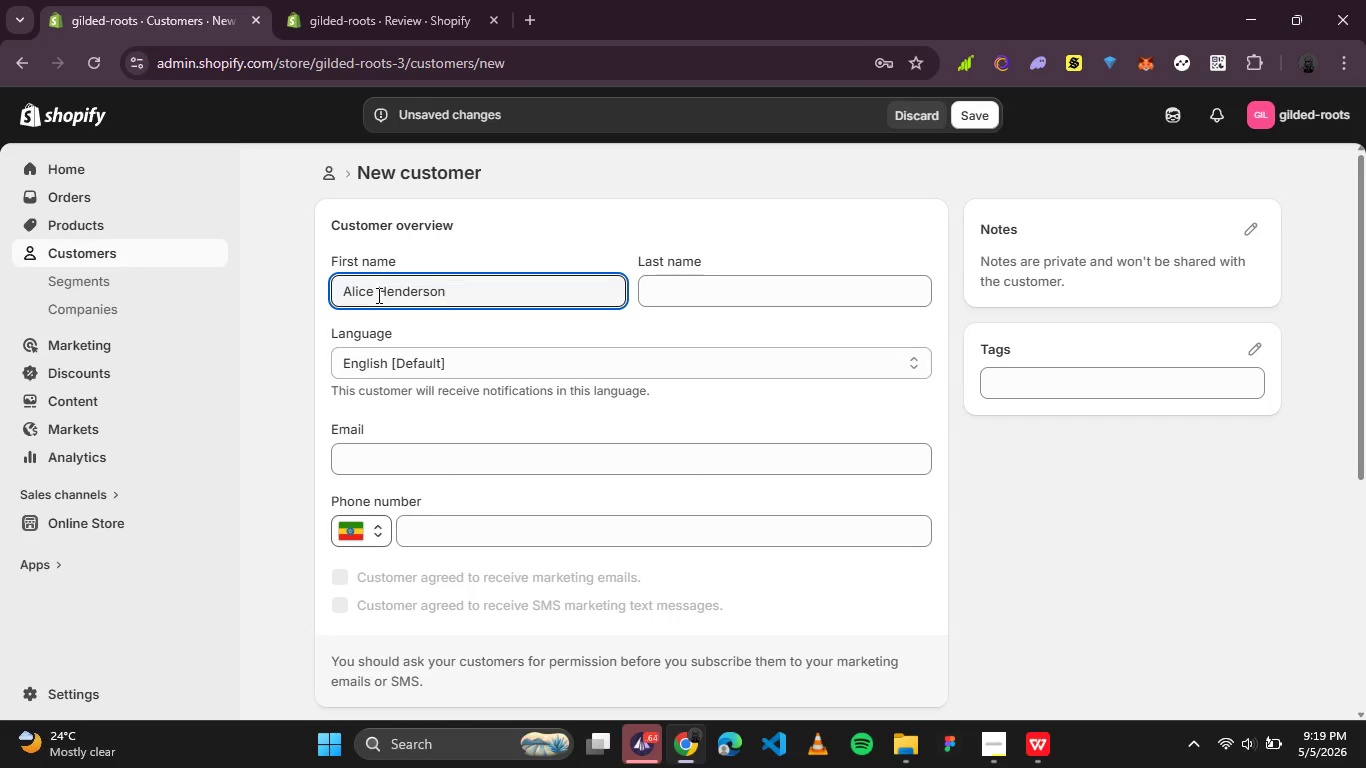 
left_click([377, 295])
 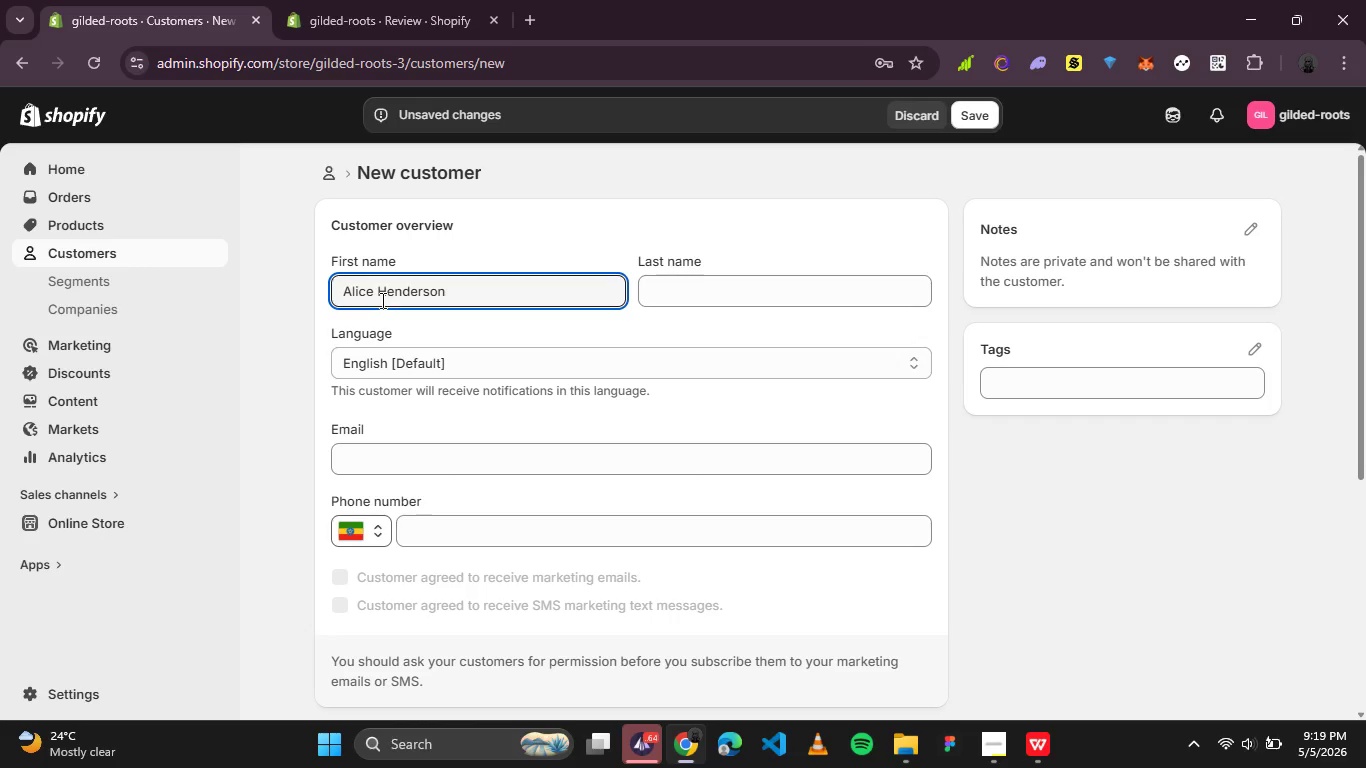 
key(Tab)
 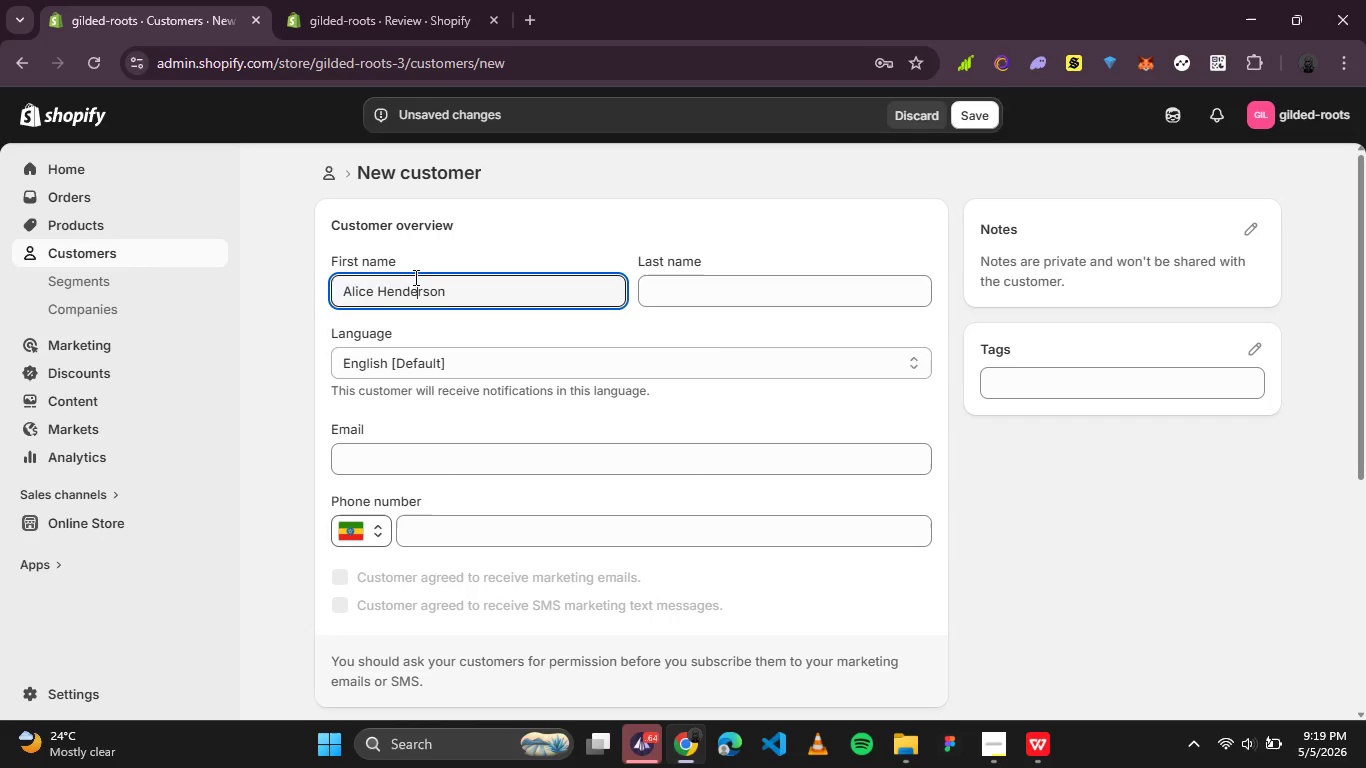 
double_click([413, 277])
 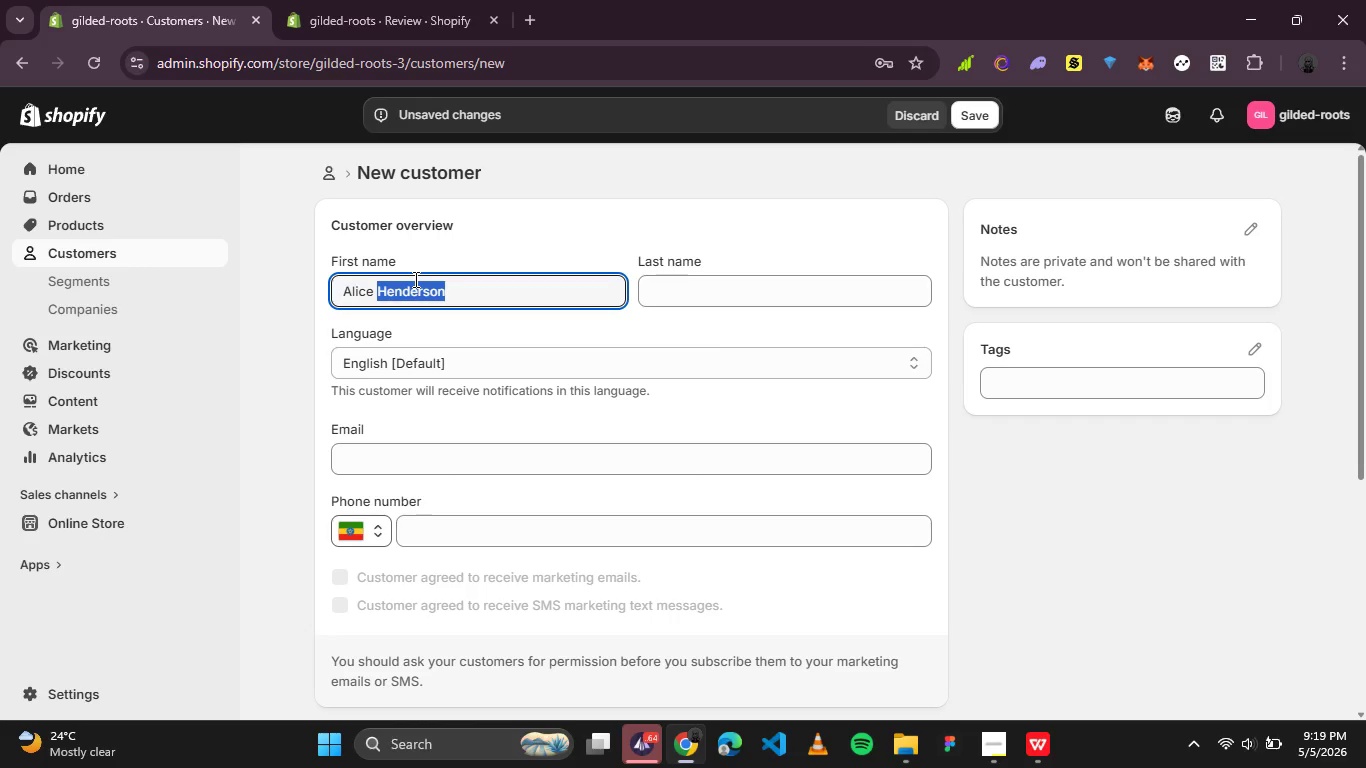 
key(Control+X)
 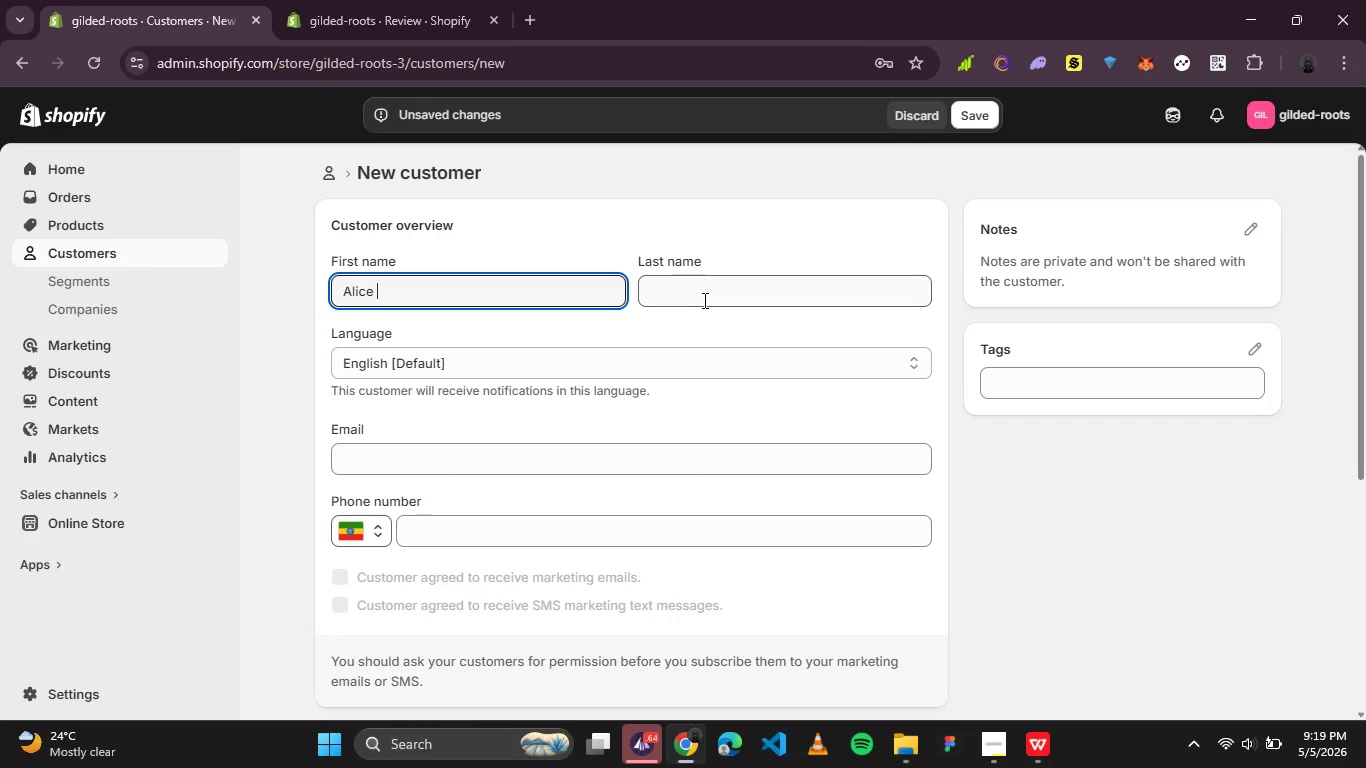 
left_click([703, 300])
 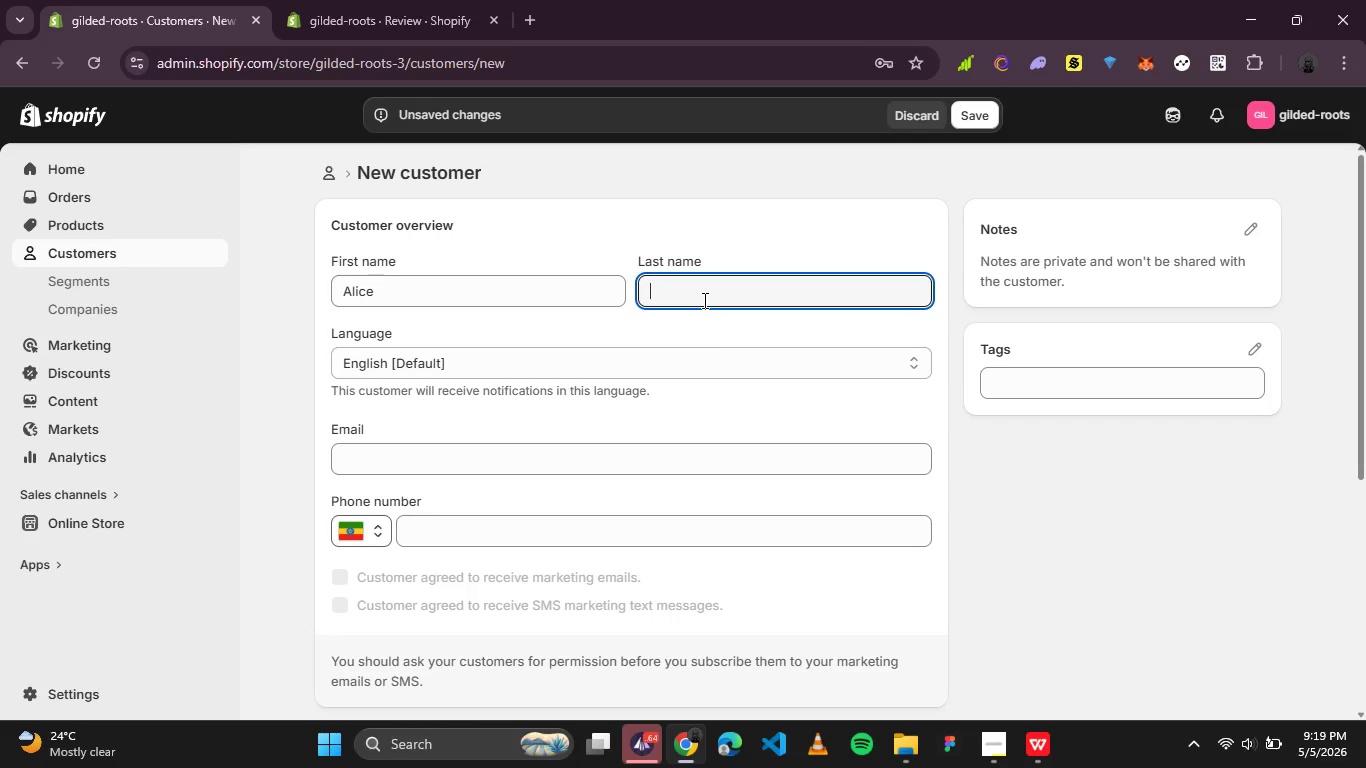 
key(Control+V)
 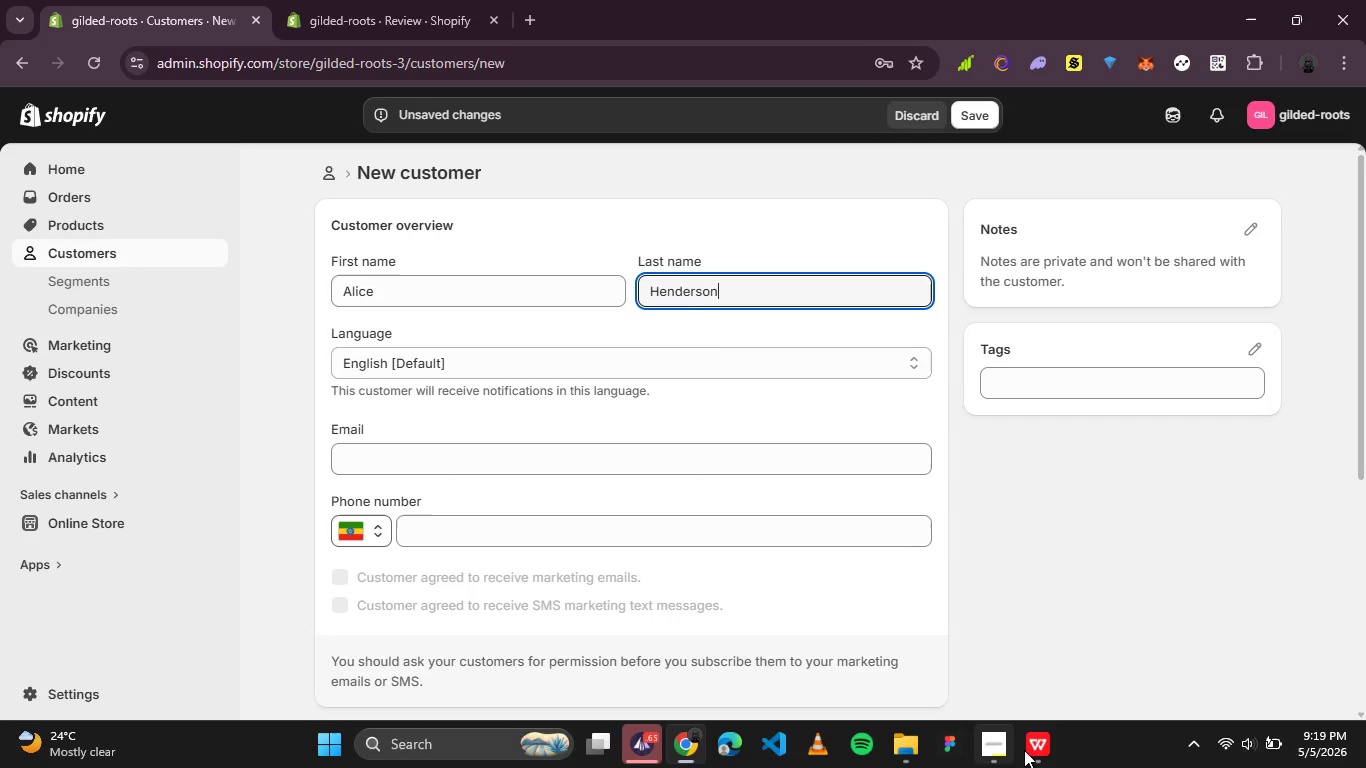 
left_click([1037, 748])
 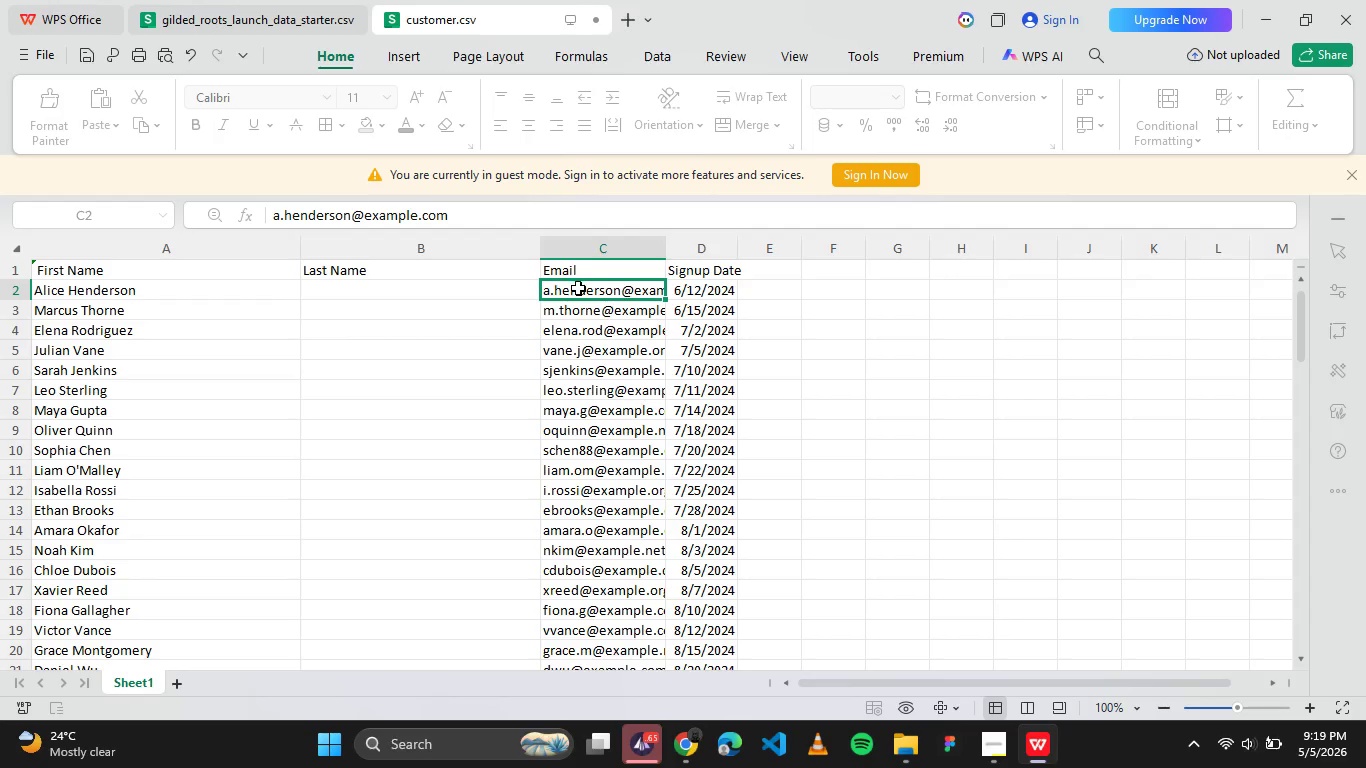 
key(Control+C)
 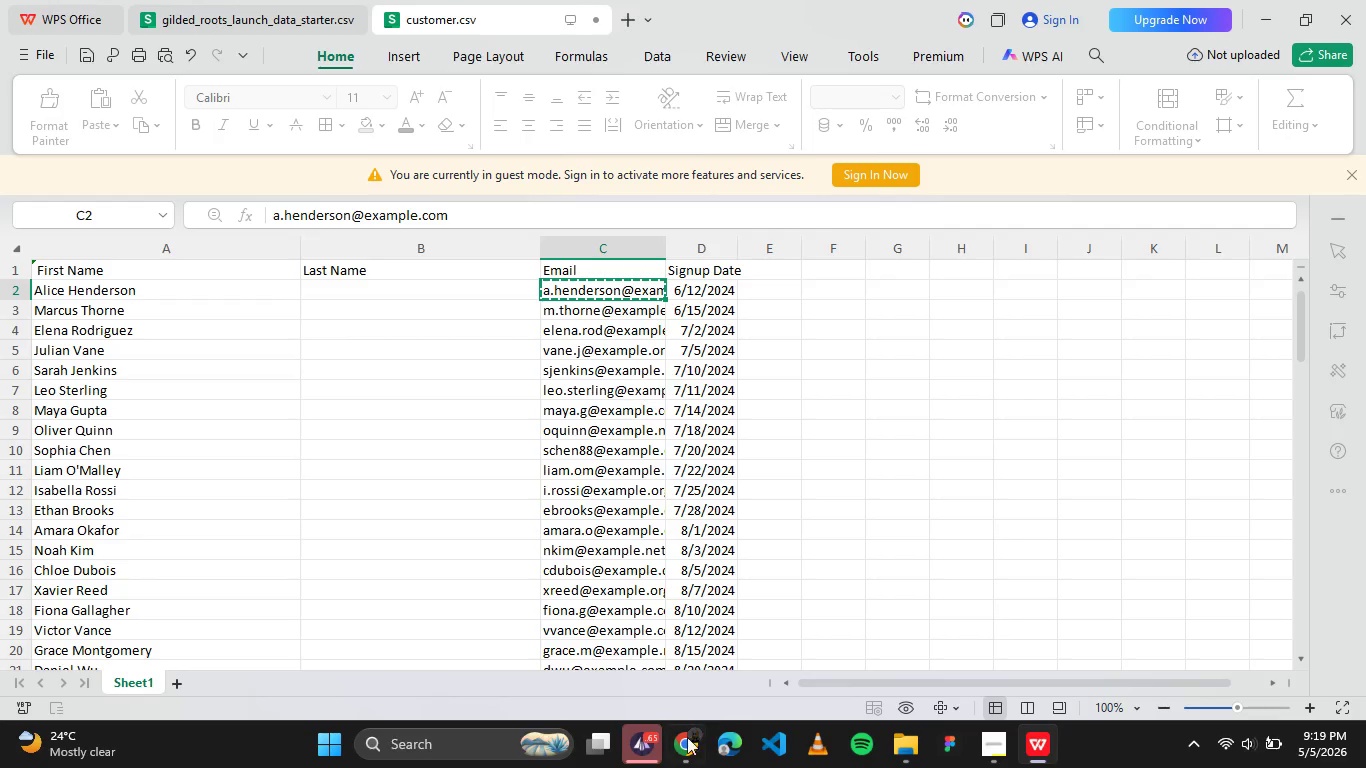 
left_click([687, 741])
 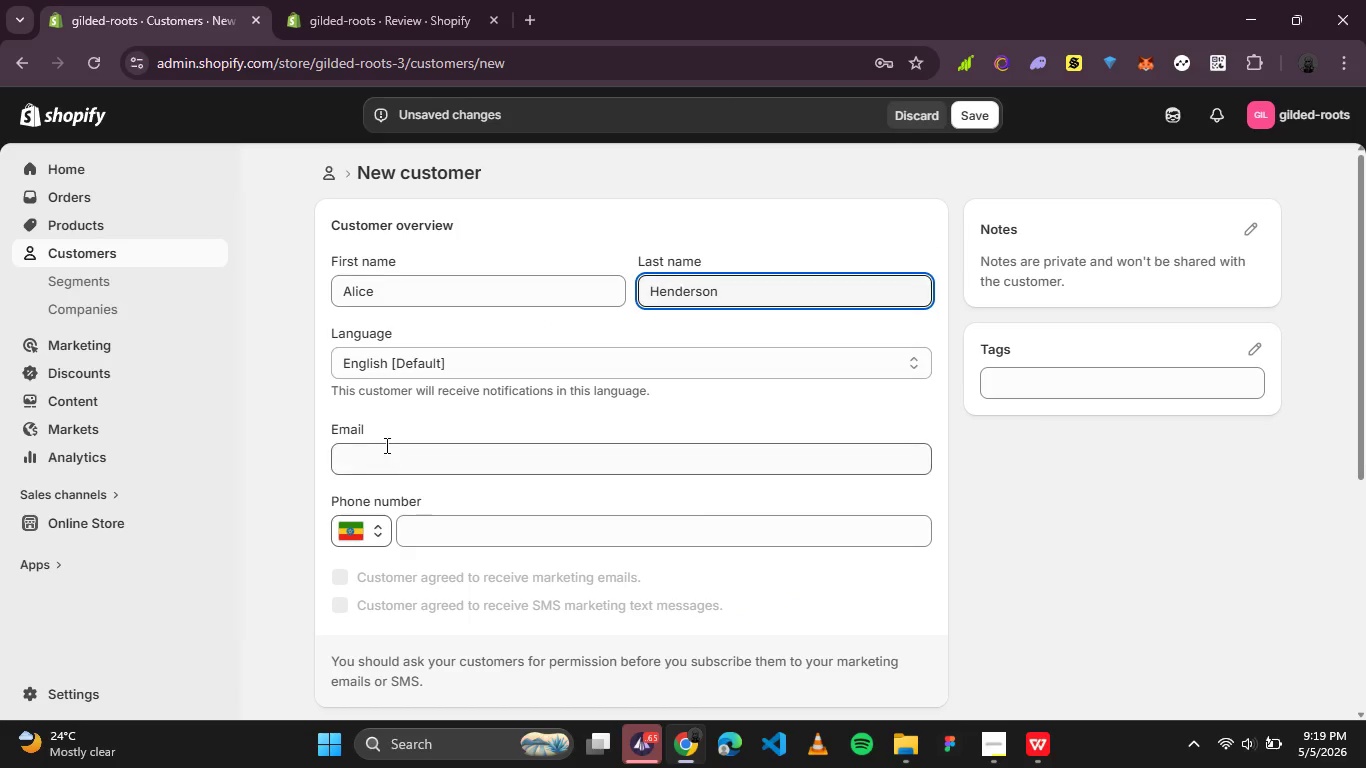 
left_click([385, 445])
 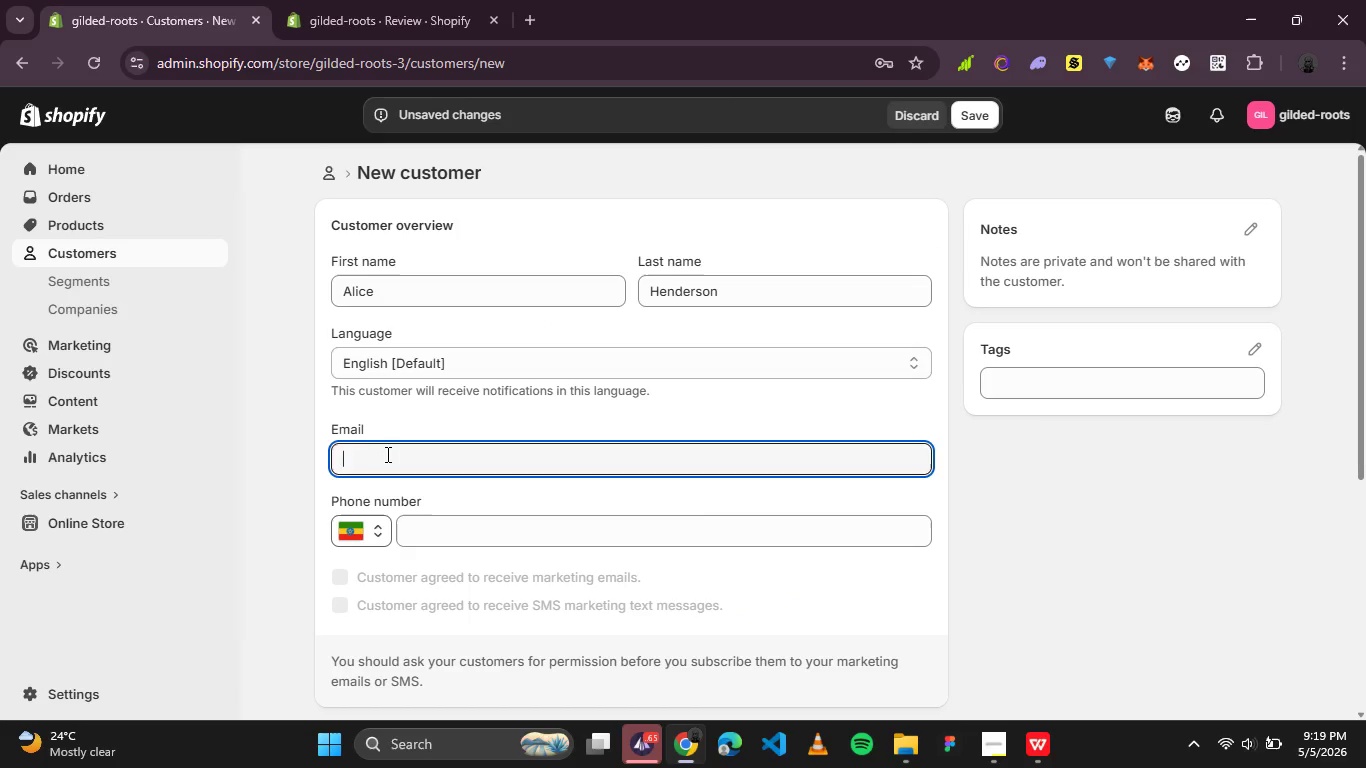 
key(Control+V)
 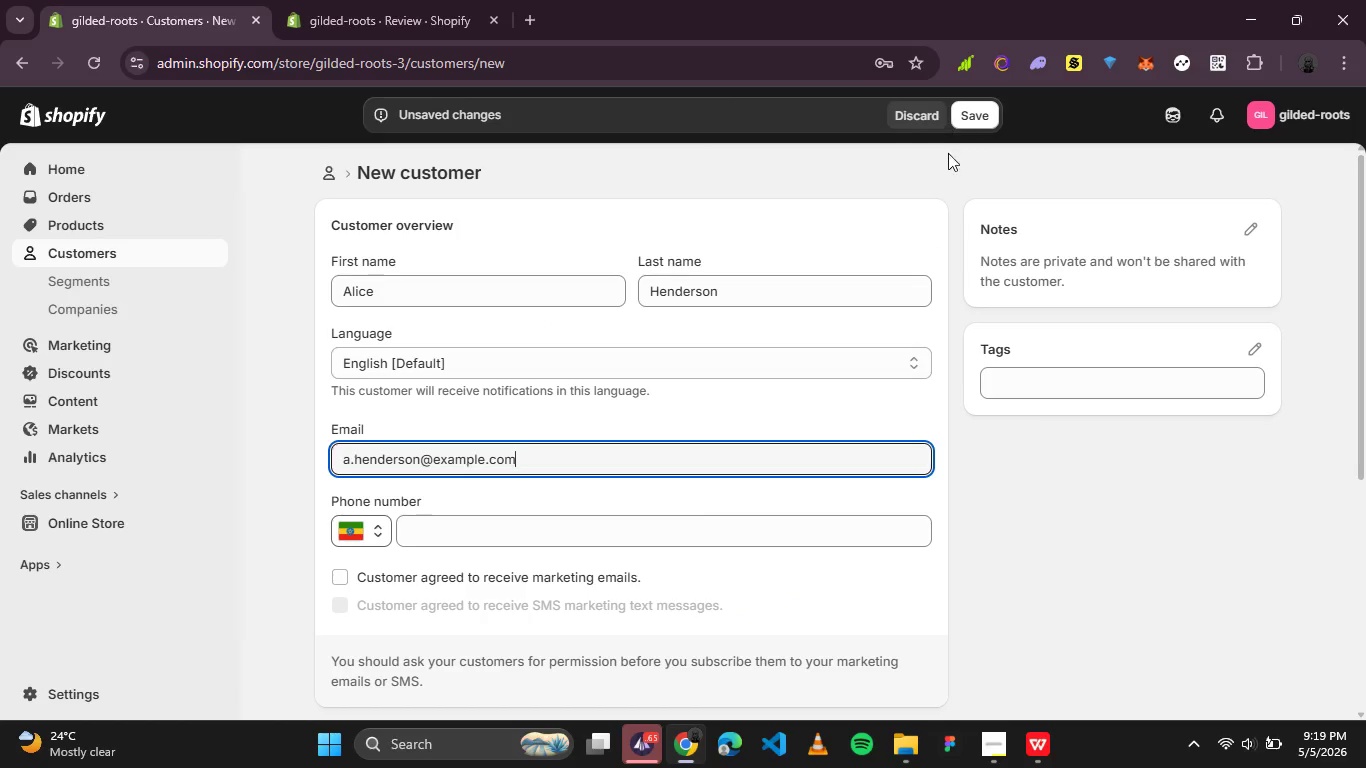 
left_click([987, 121])
 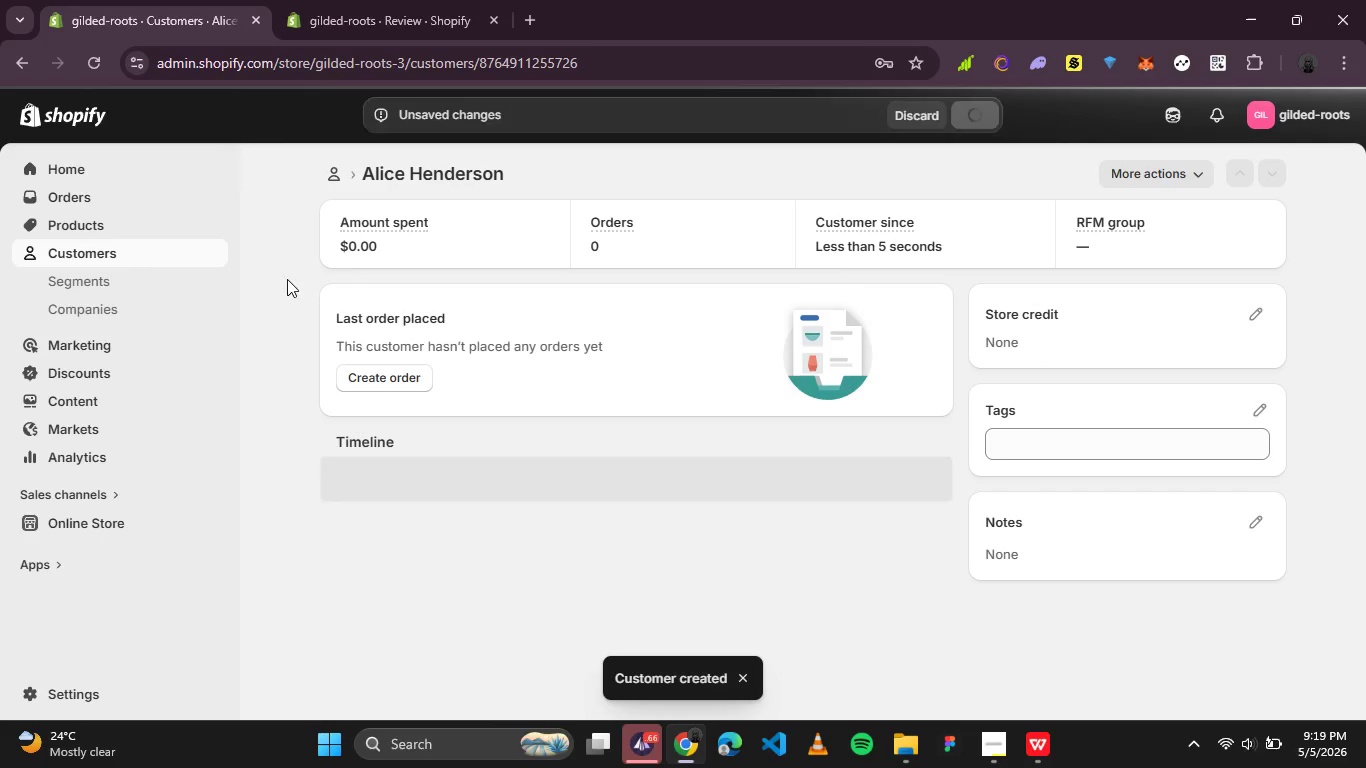 
wait(5.45)
 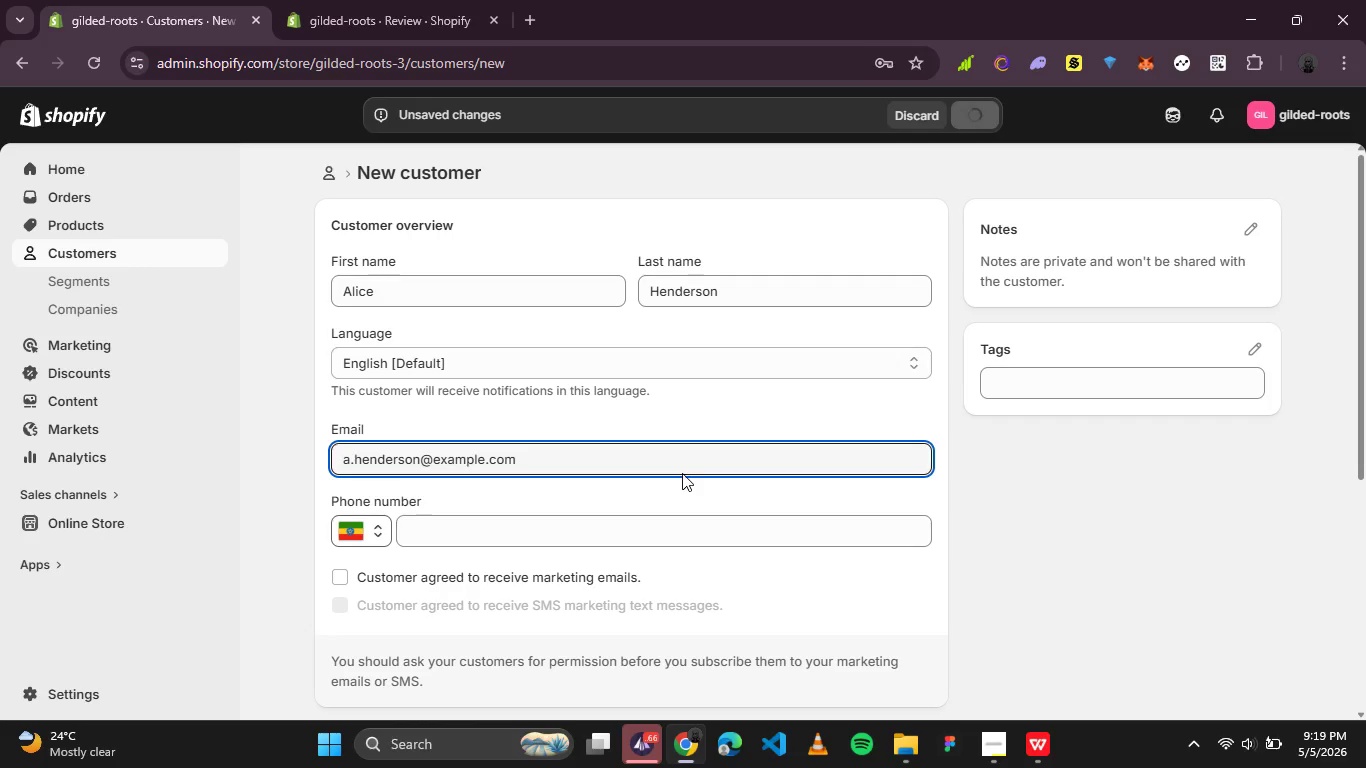 
left_click([320, 166])
 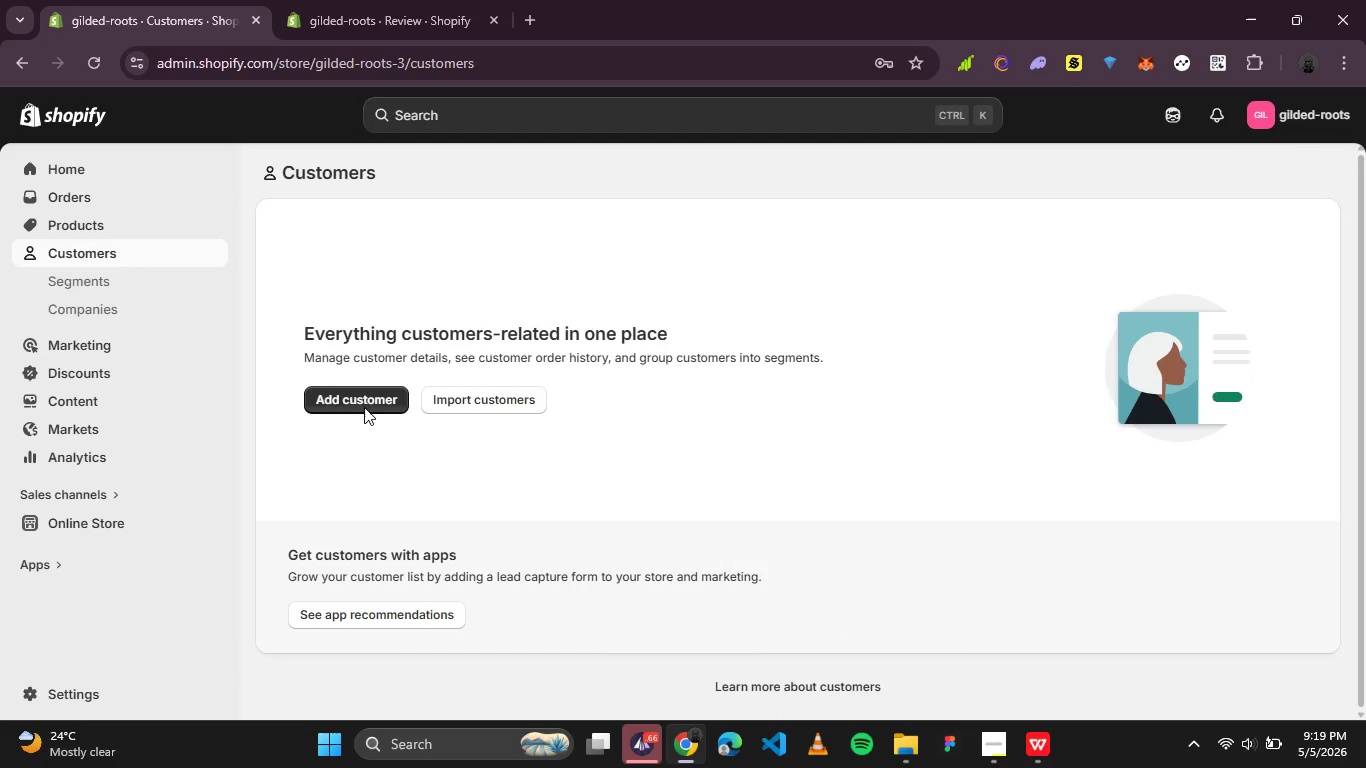 
left_click([368, 401])
 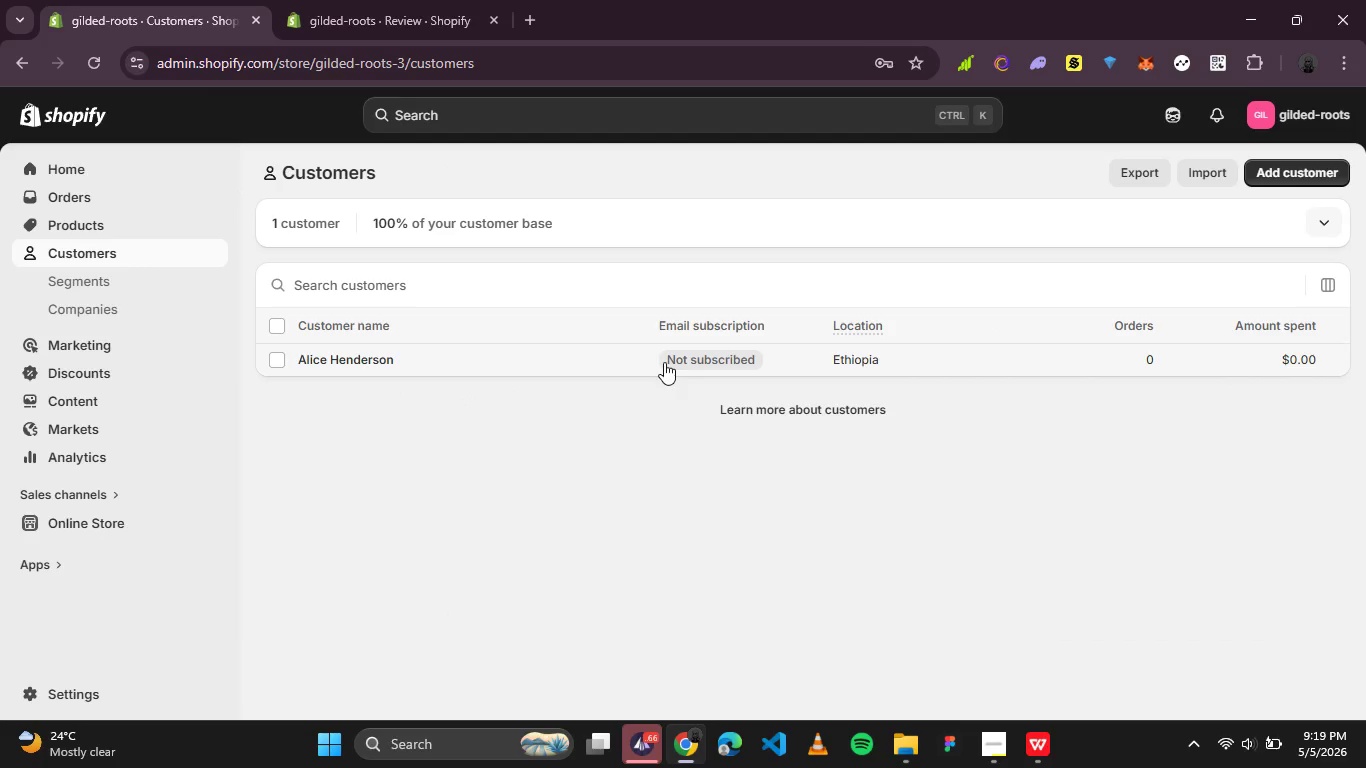 
left_click([363, 369])
 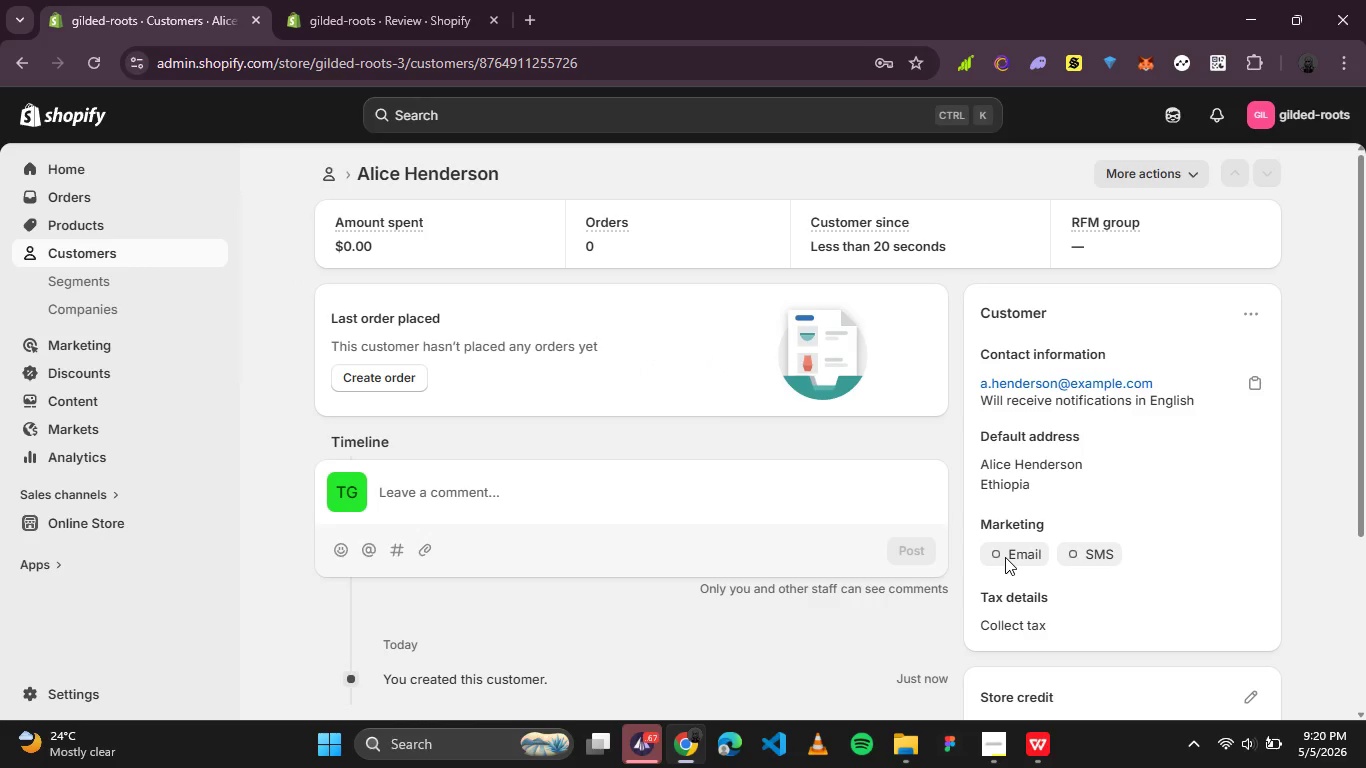 
wait(5.58)
 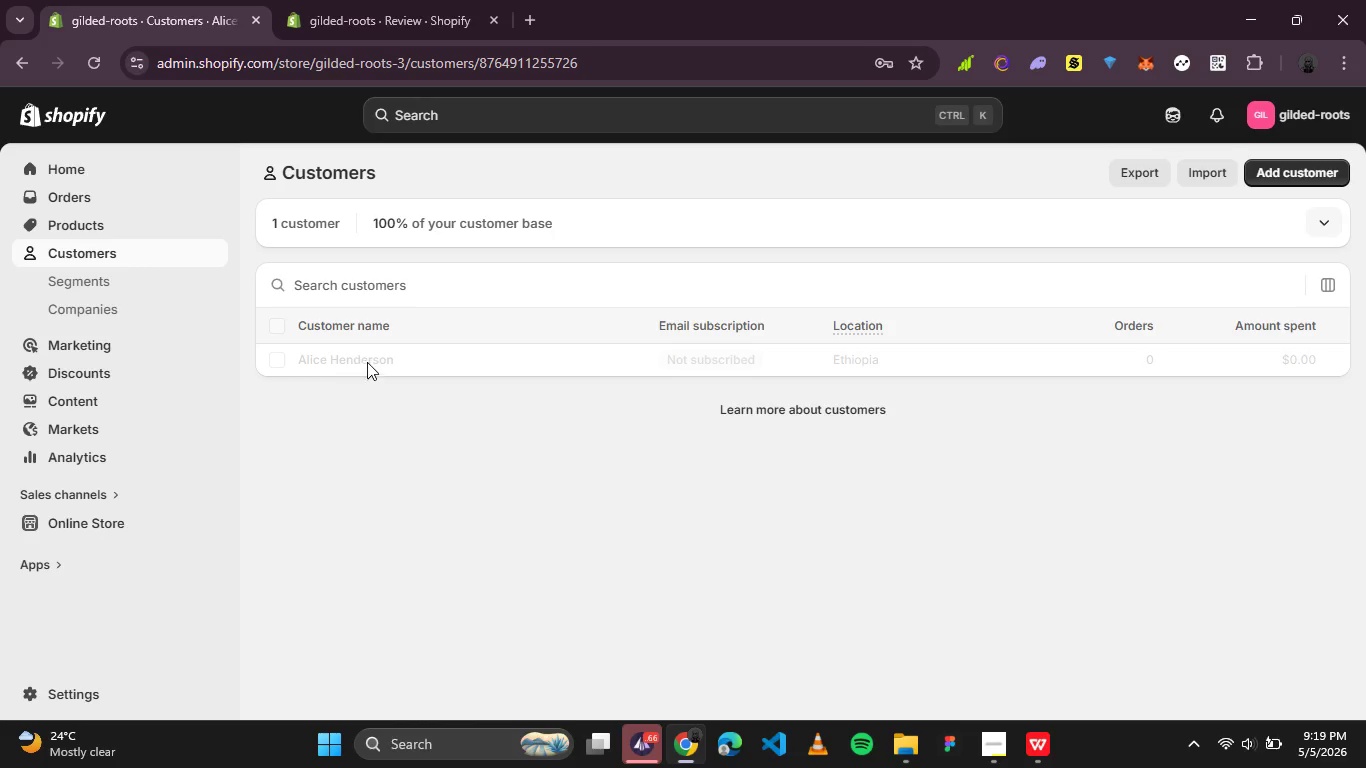 
left_click([1257, 314])
 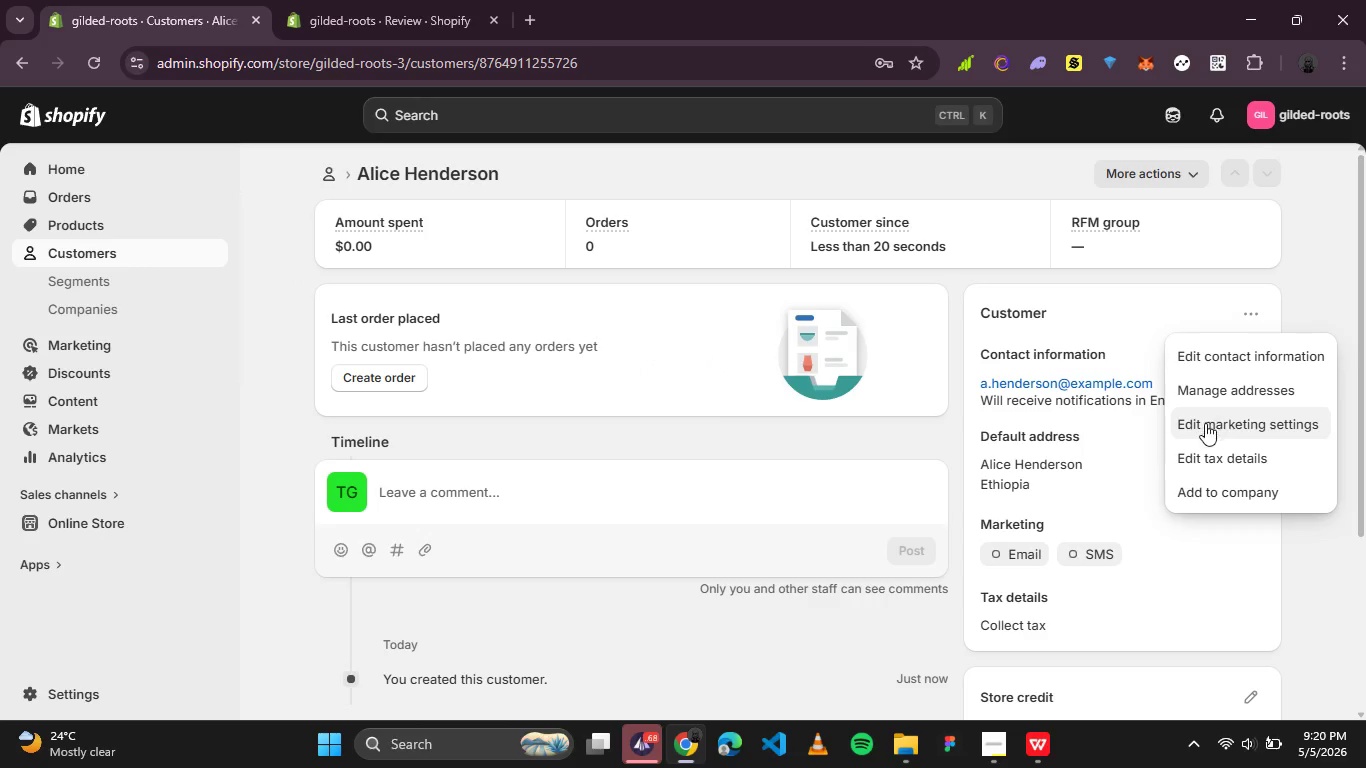 
left_click([1205, 423])
 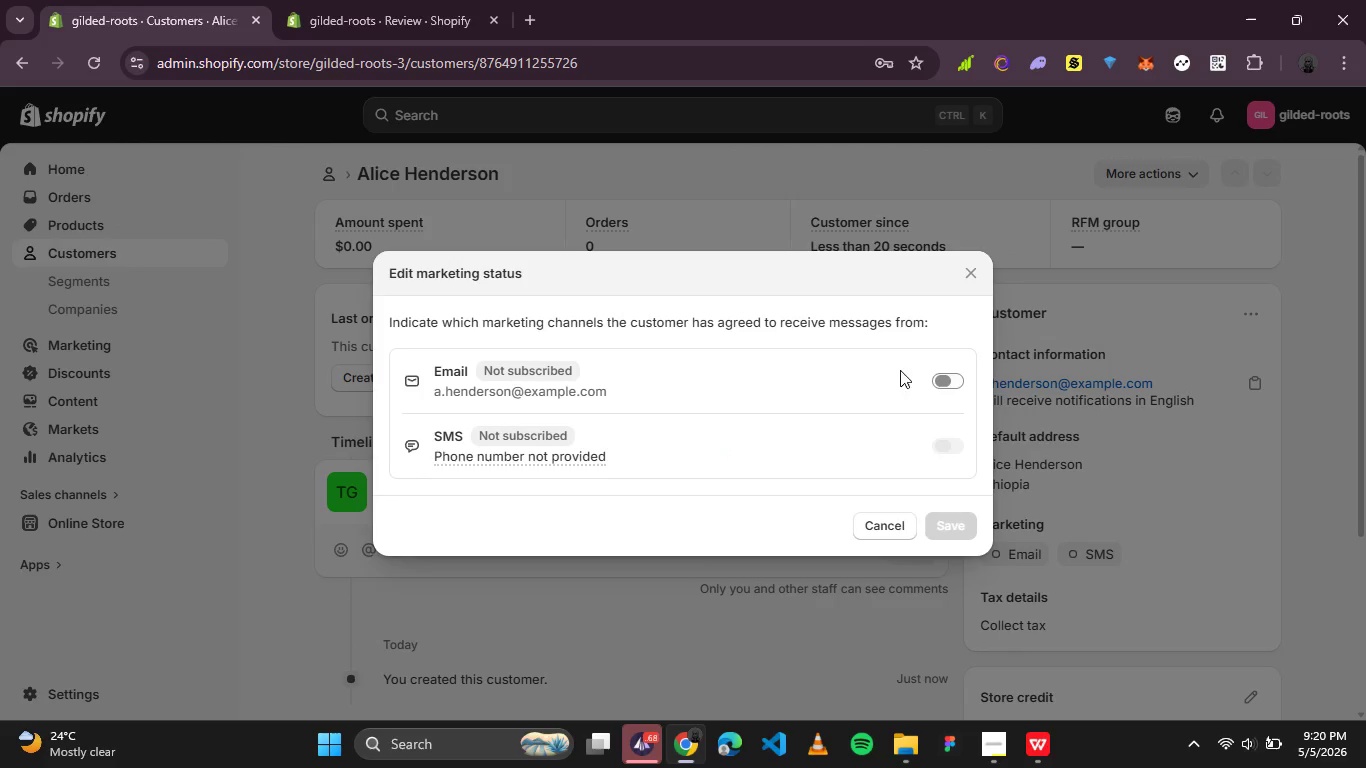 
left_click([941, 377])
 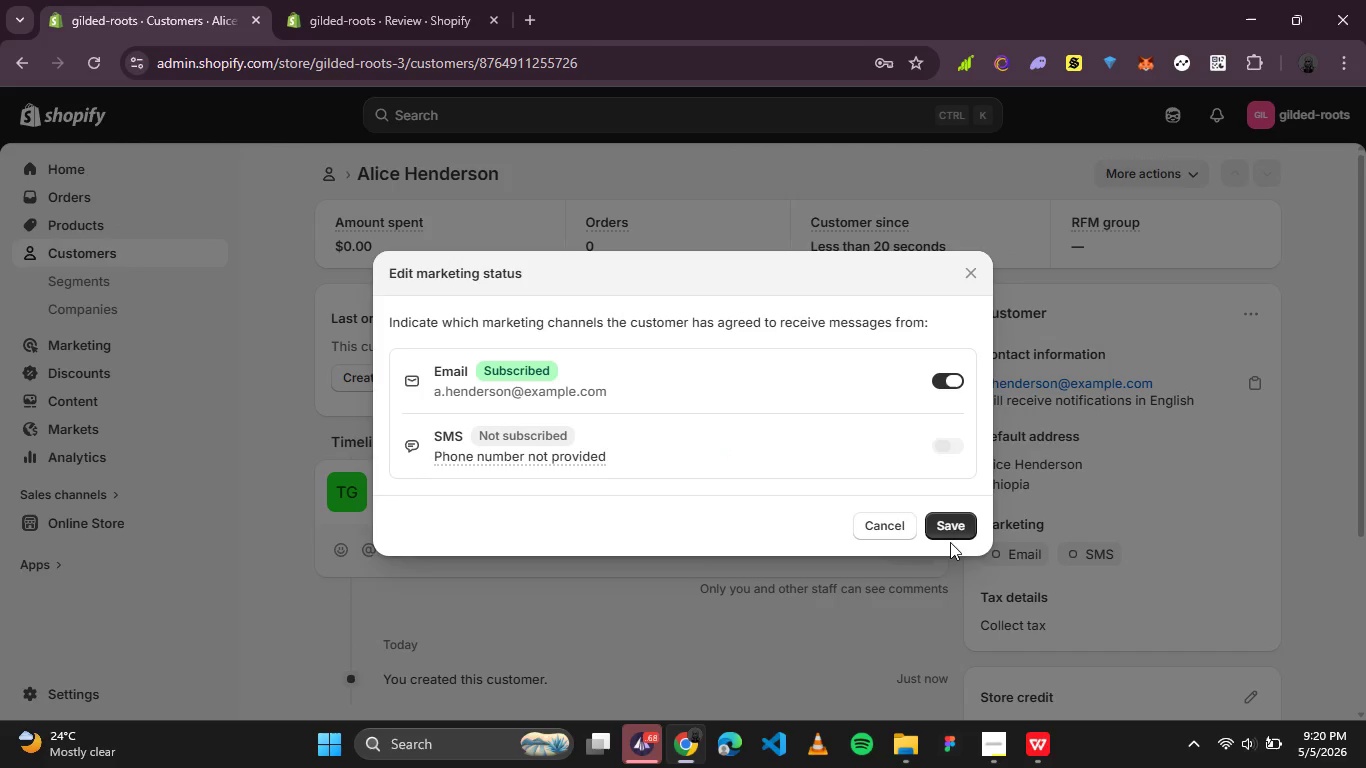 
left_click([950, 536])
 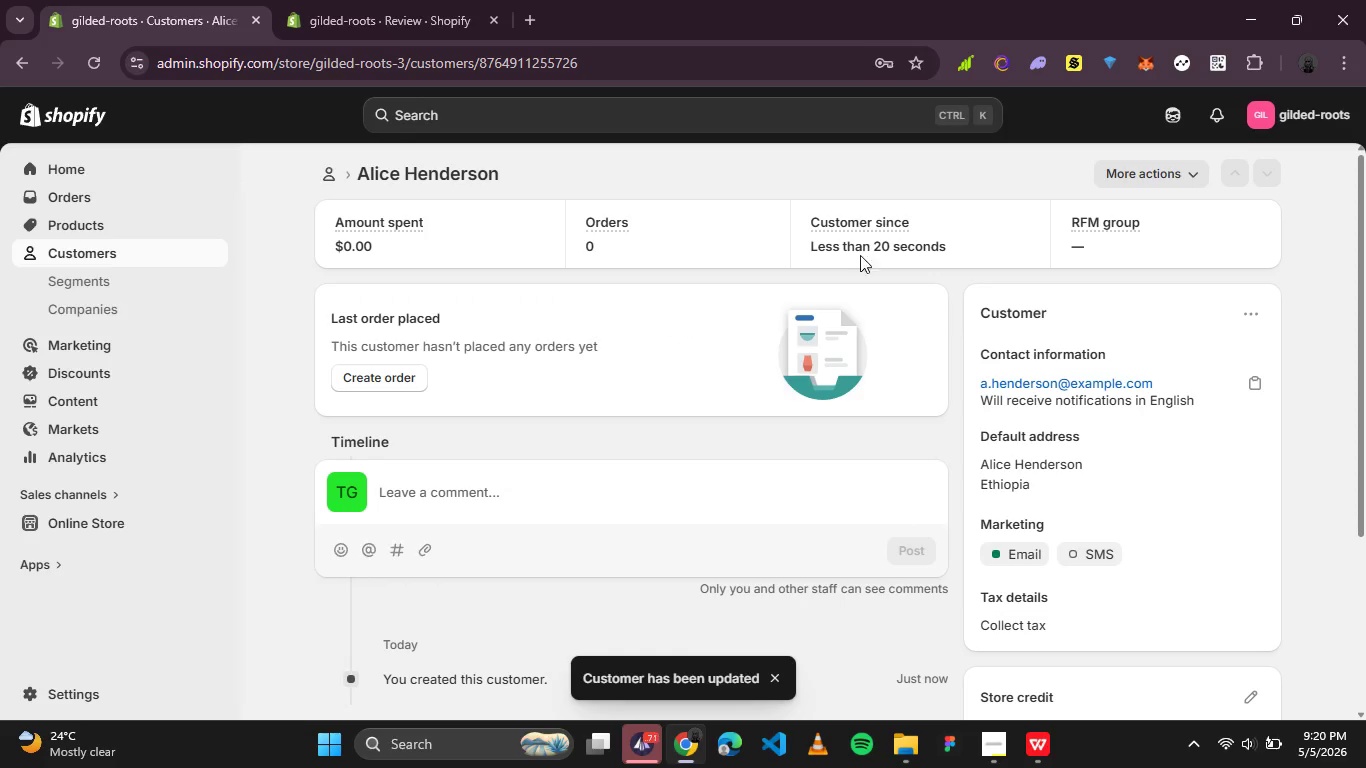 
left_click([339, 174])
 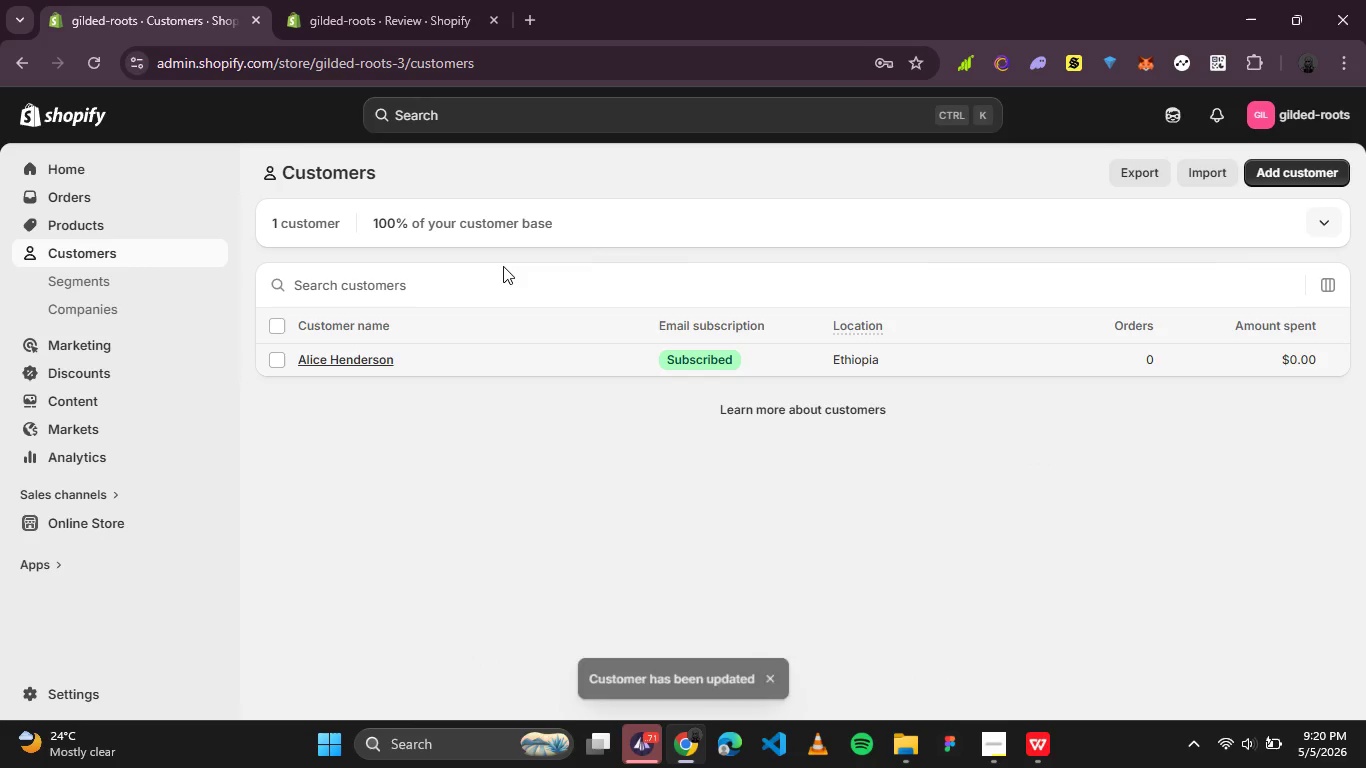 
left_click([1261, 178])
 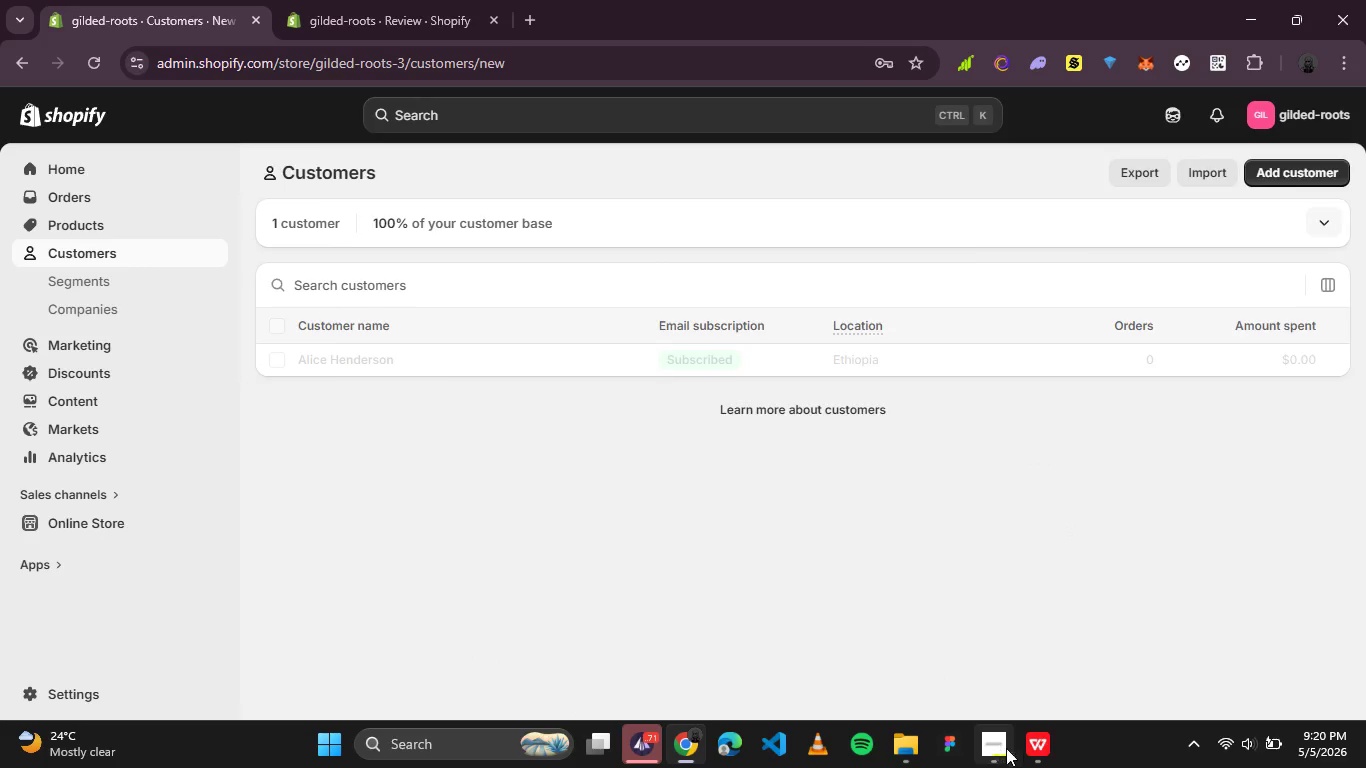 
left_click([1043, 743])
 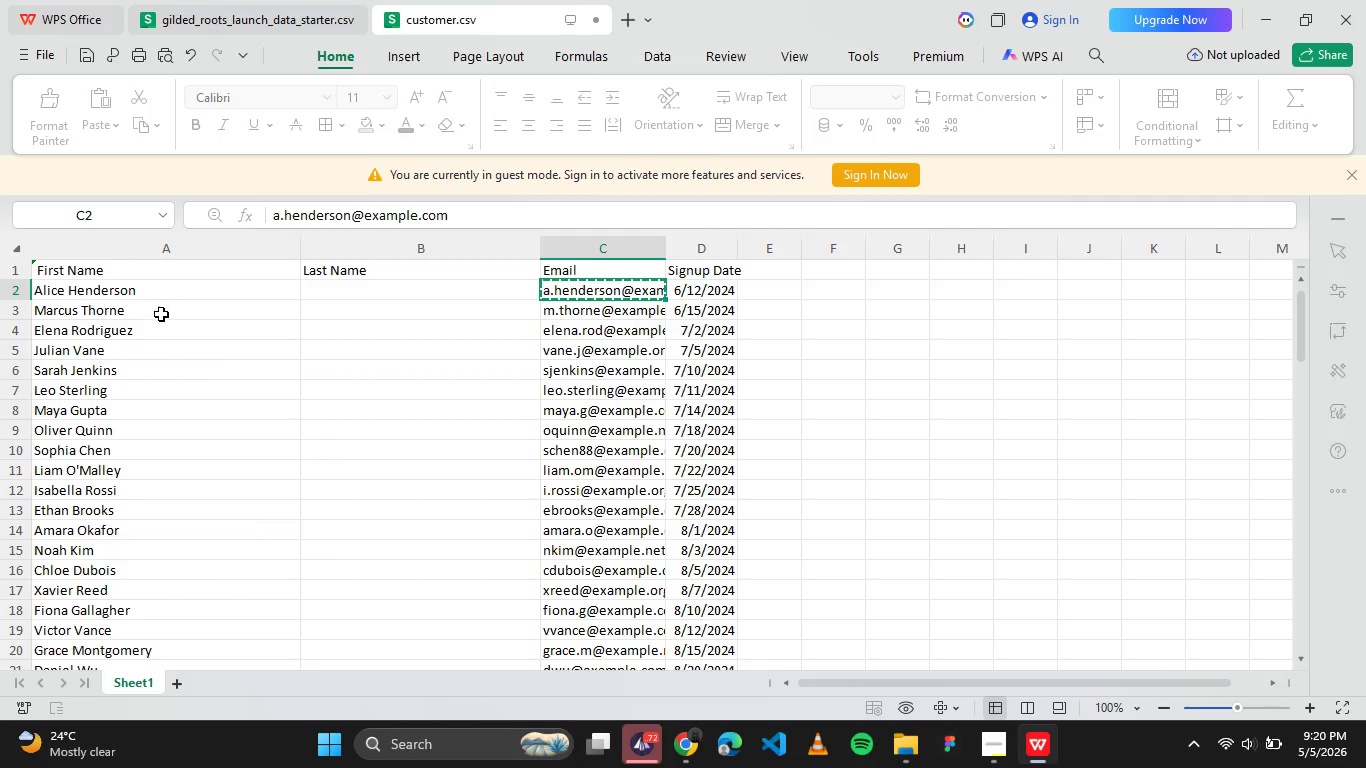 
left_click([161, 314])
 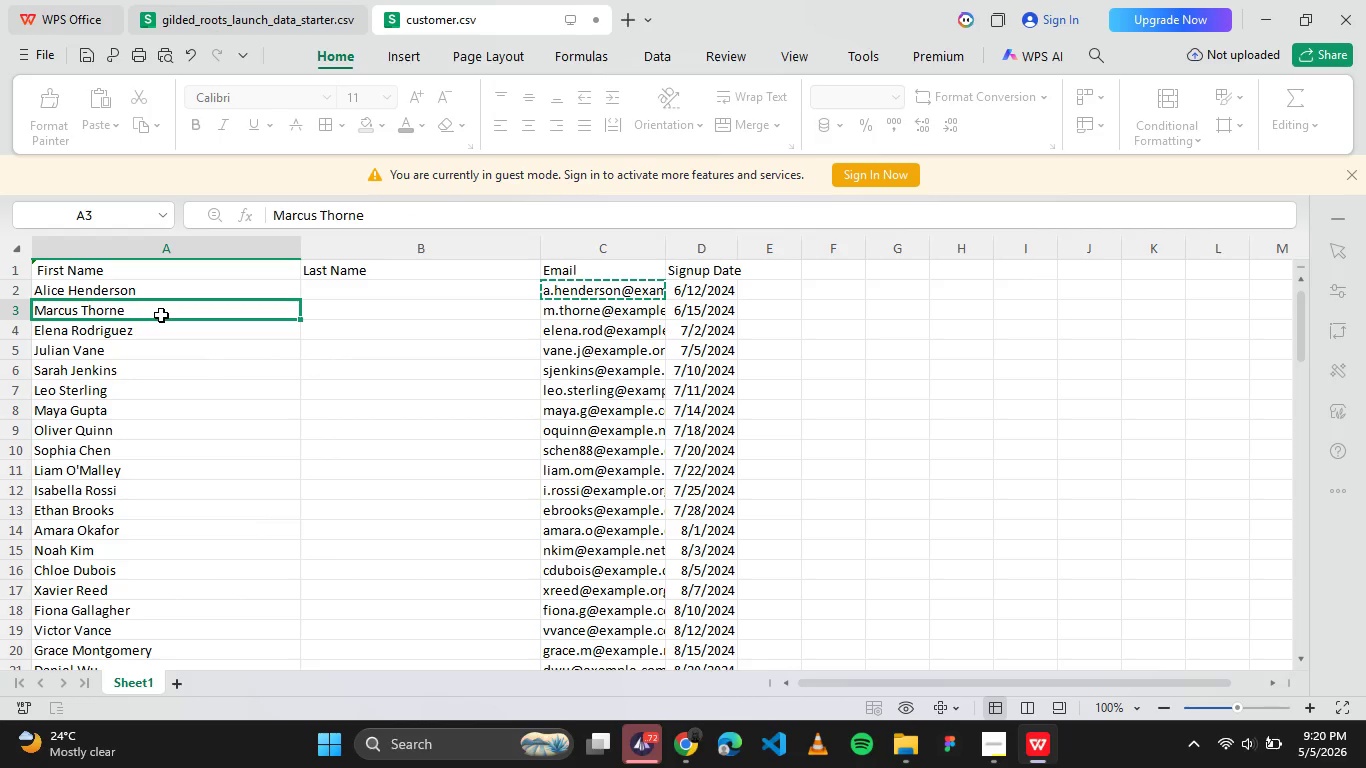 
key(Control+C)
 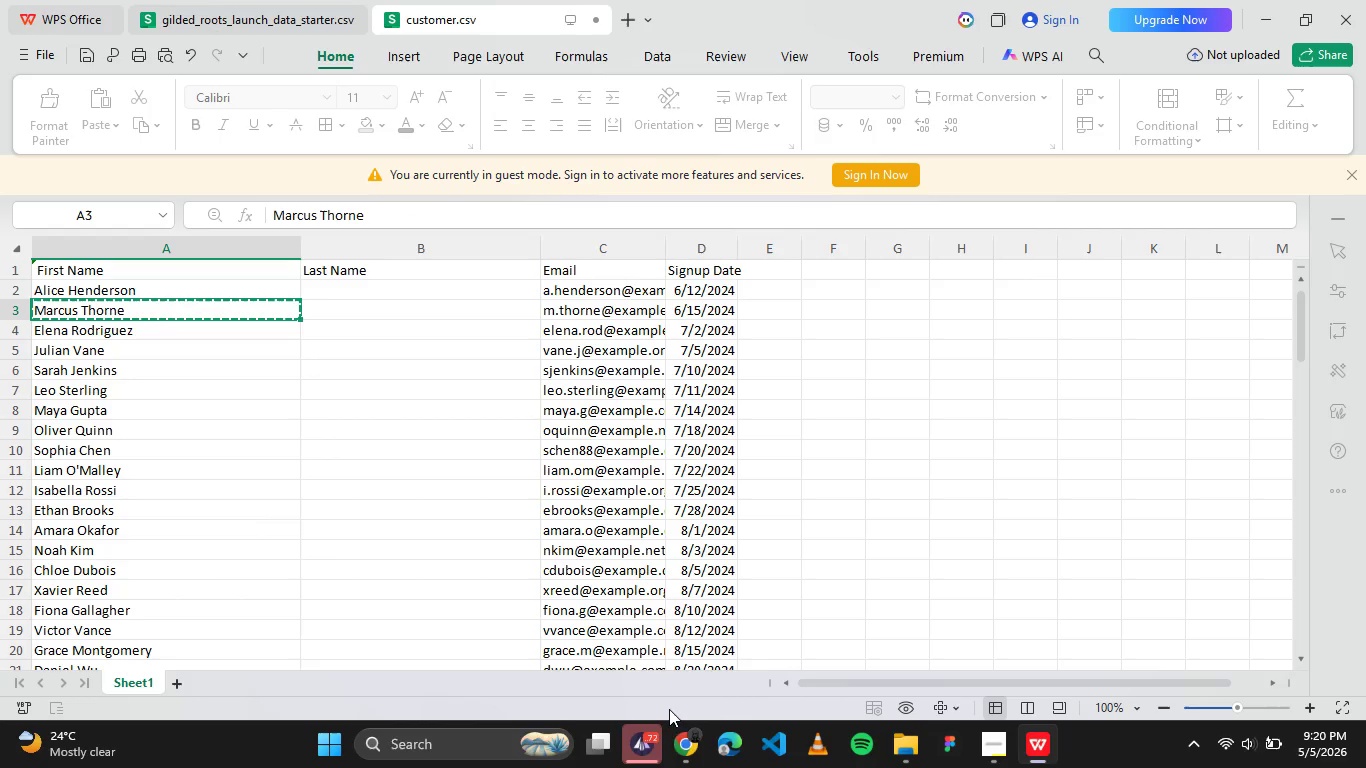 
left_click([679, 739])
 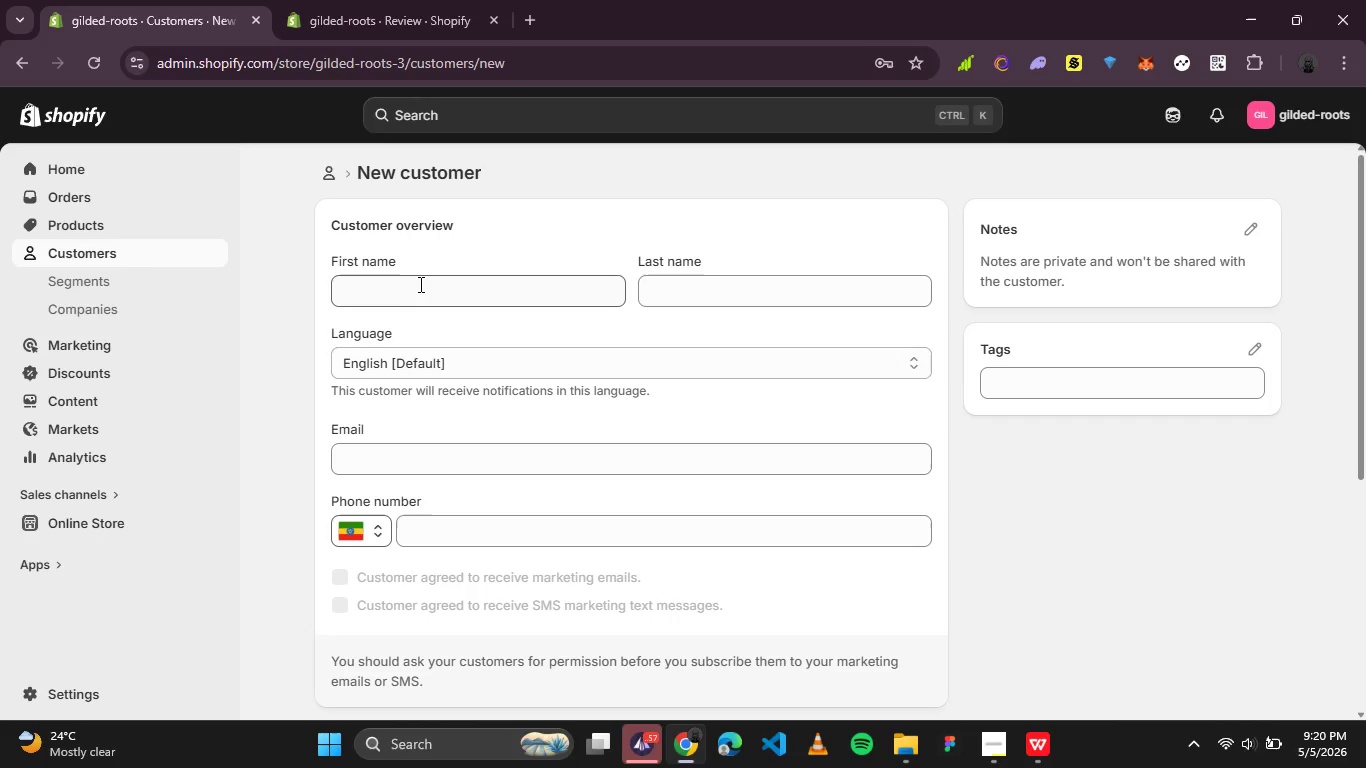 
left_click([420, 283])
 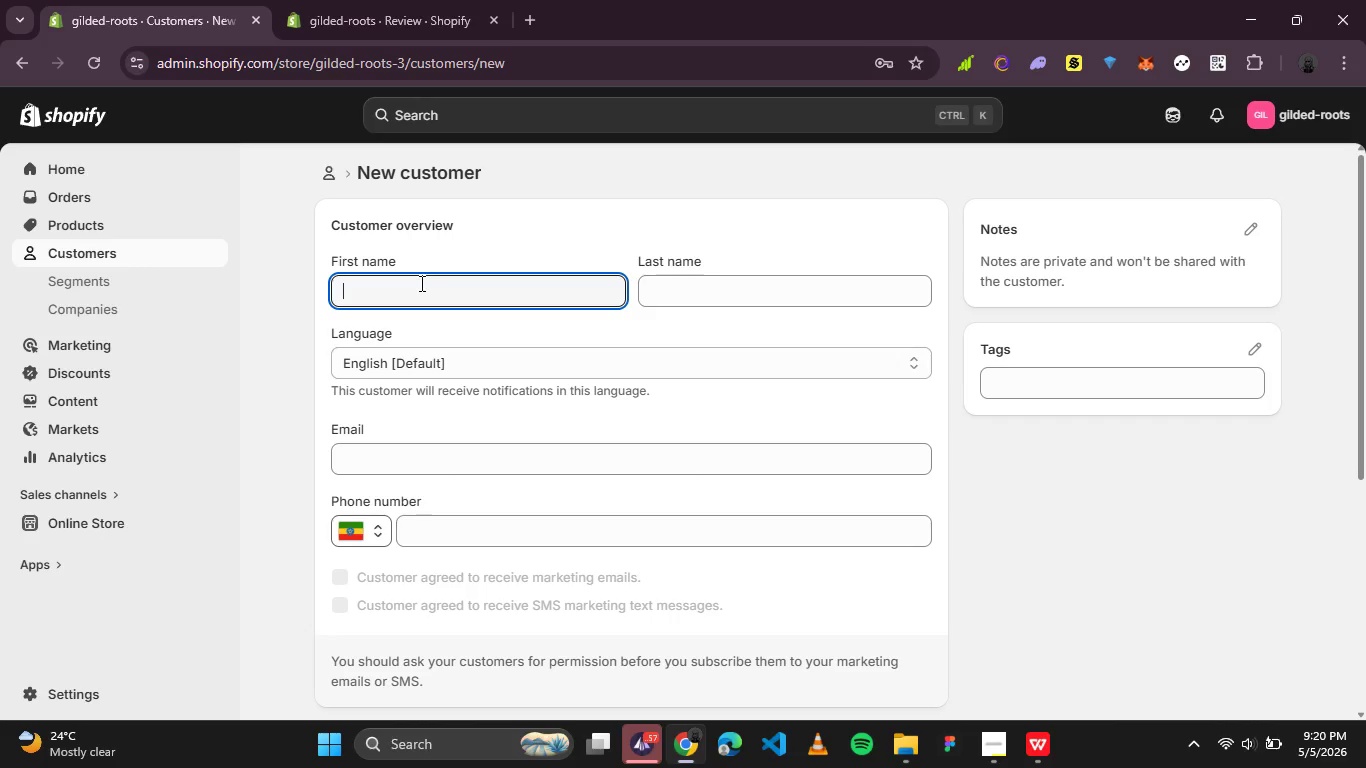 
key(Control+V)
 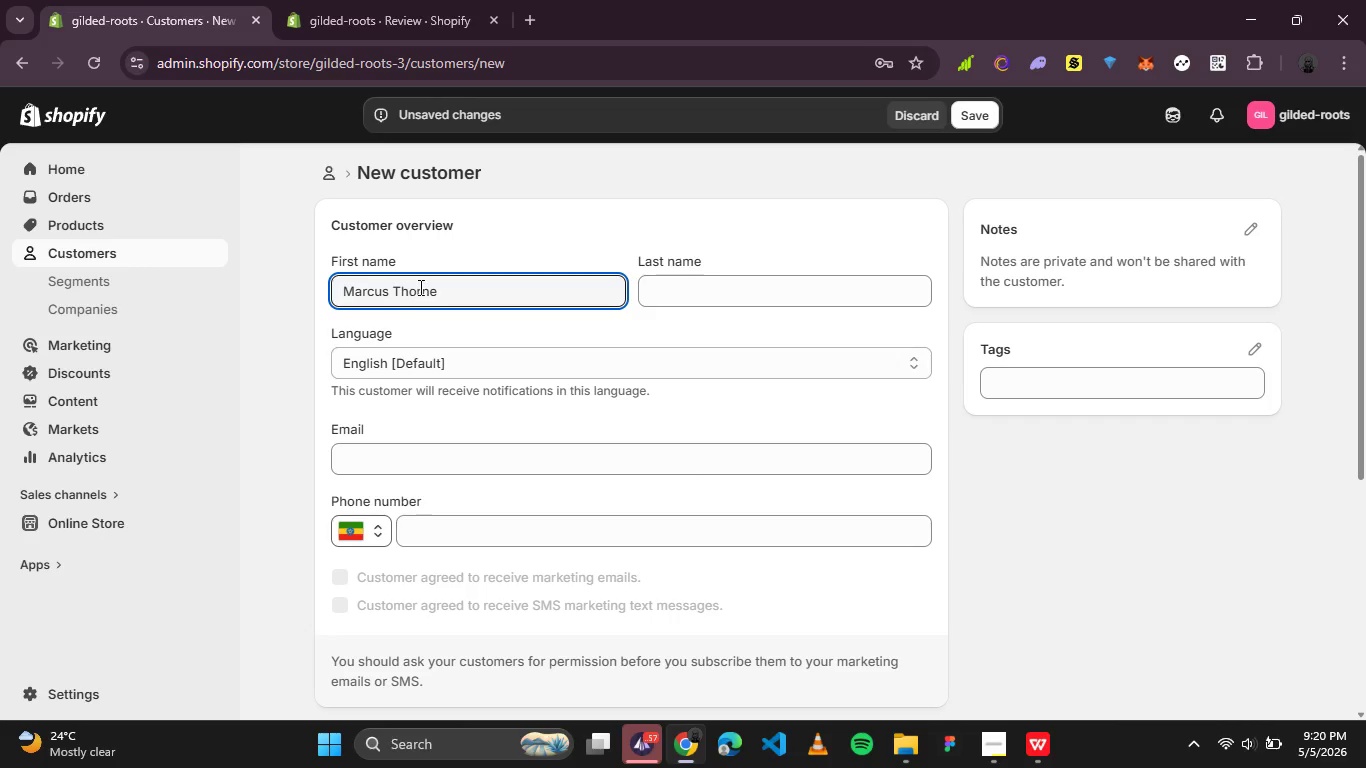 
double_click([422, 287])
 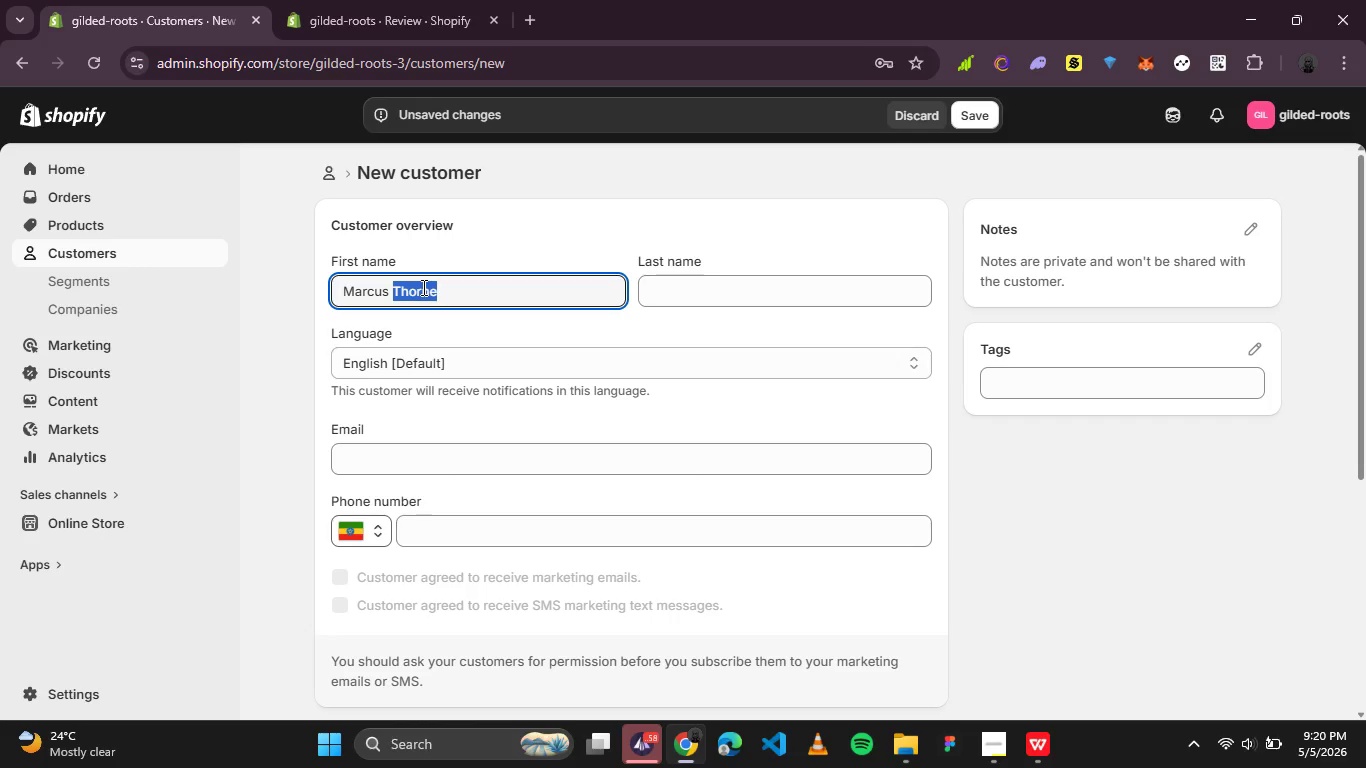 
key(Control+X)
 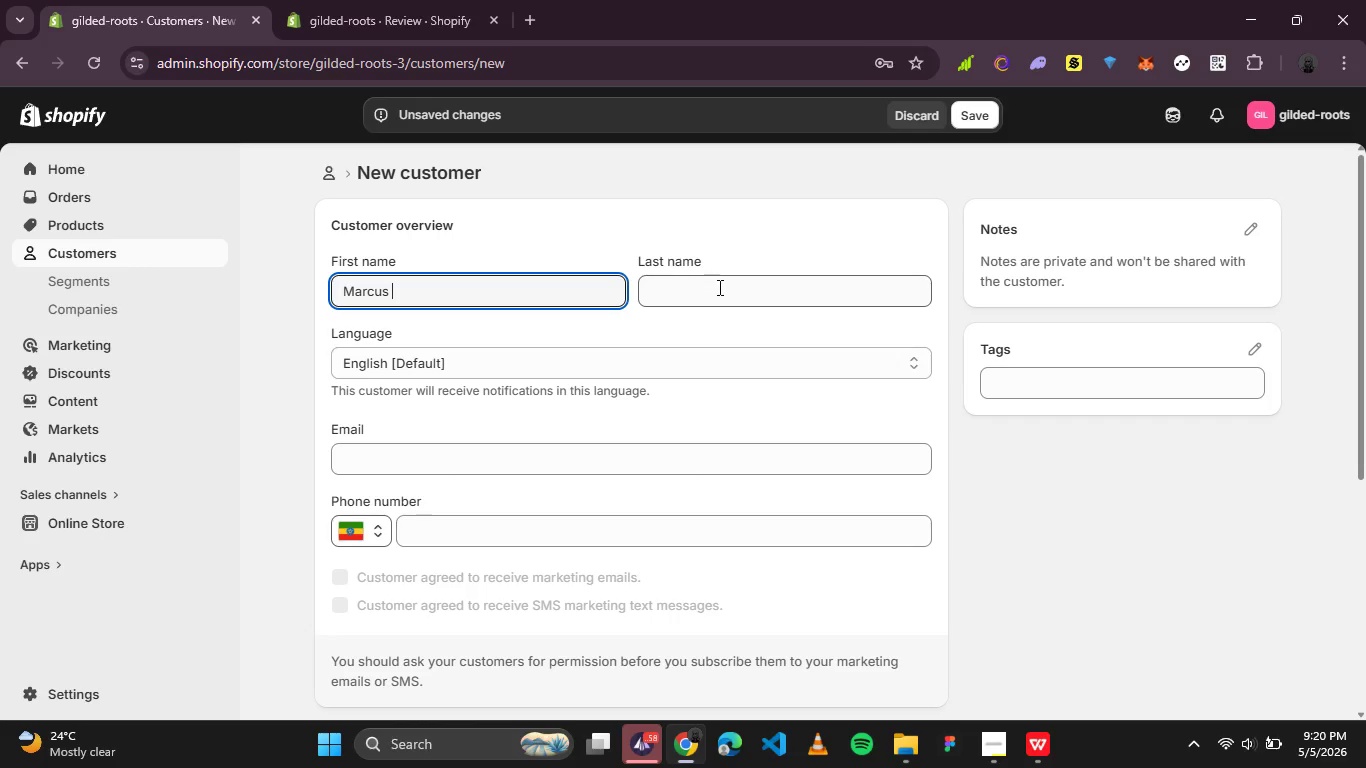 
left_click([718, 287])
 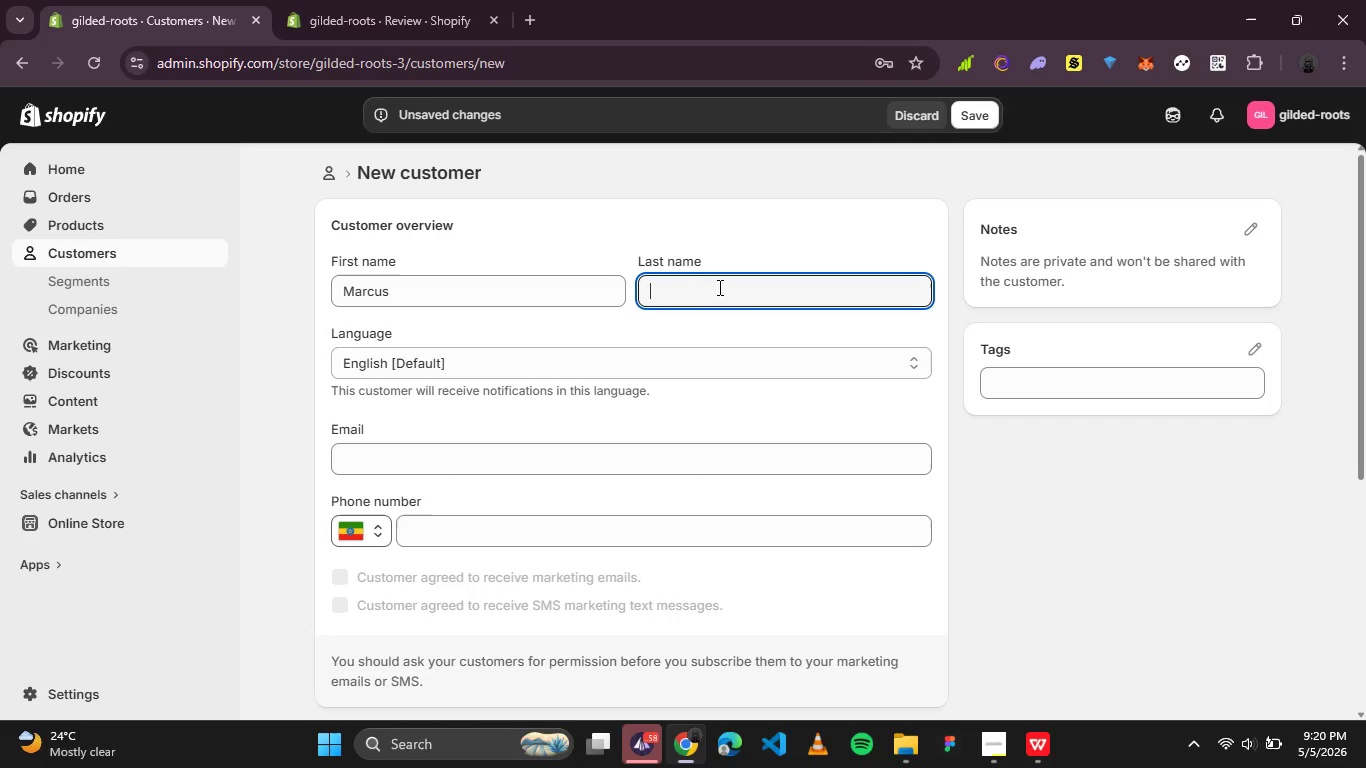 
key(Control+V)
 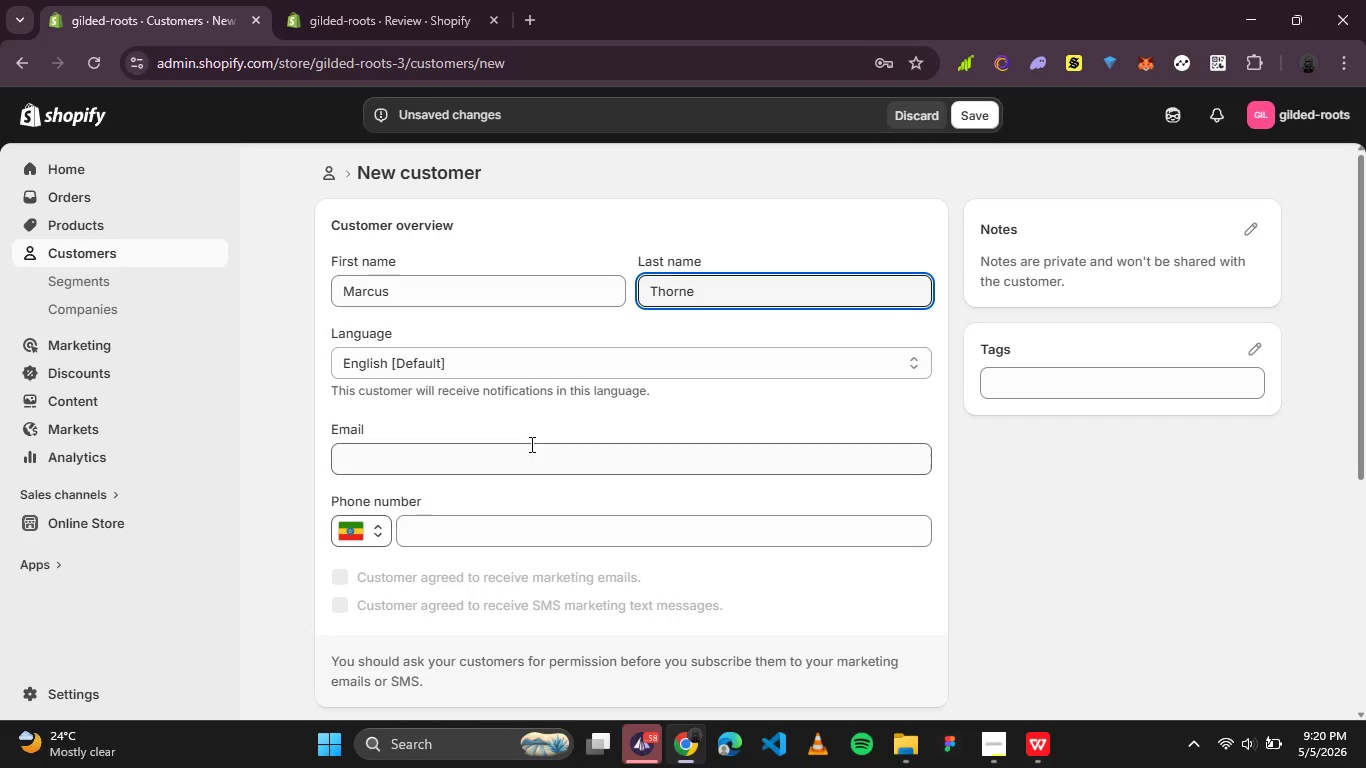 
left_click([530, 444])
 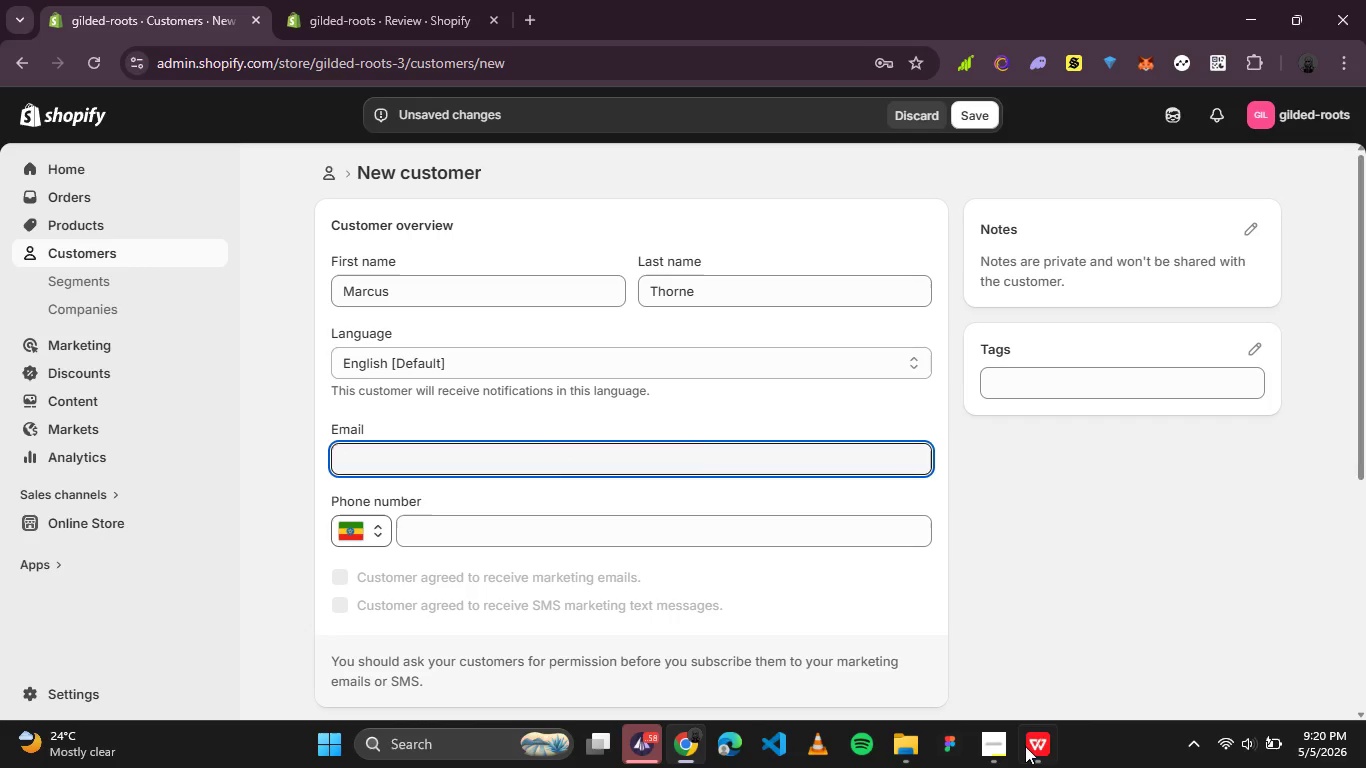 
left_click([1031, 755])
 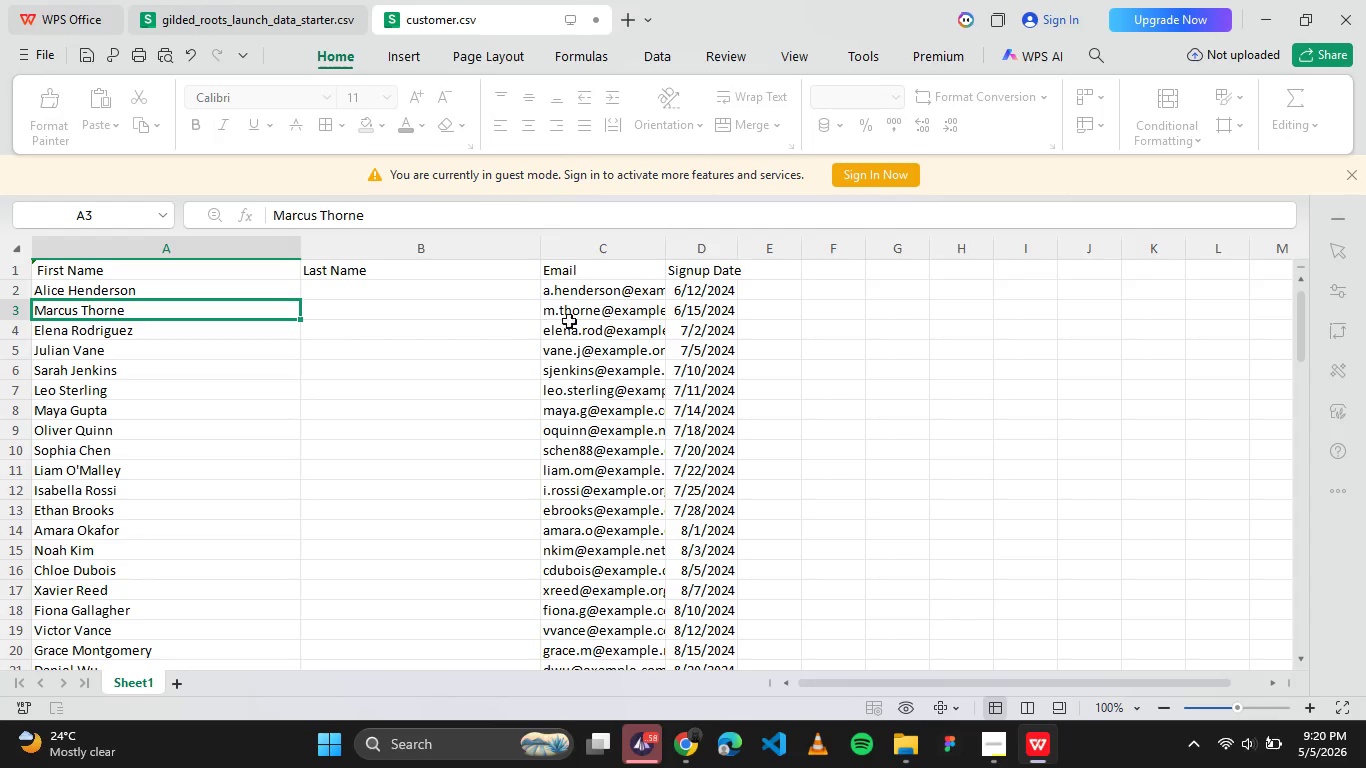 
left_click([589, 313])
 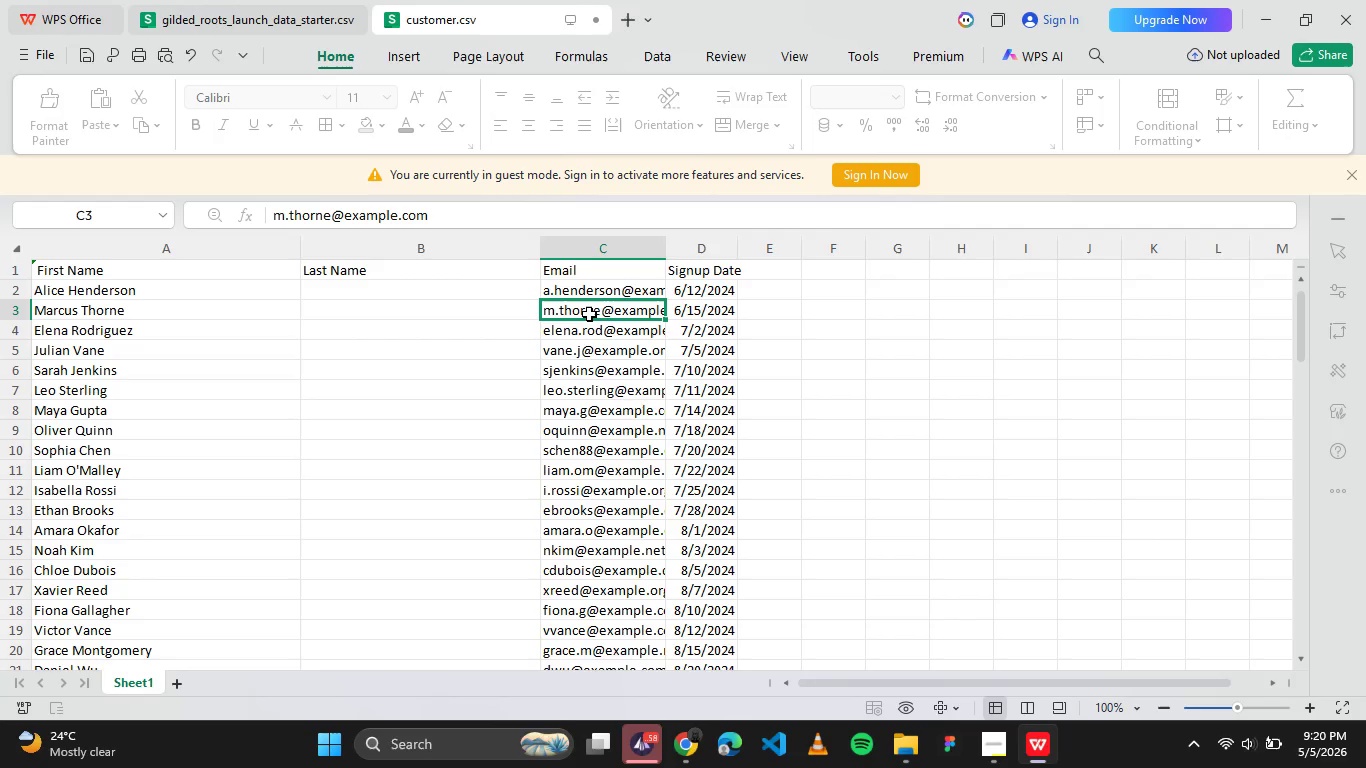 
hold_key(key=ControlLeft, duration=0.56)
 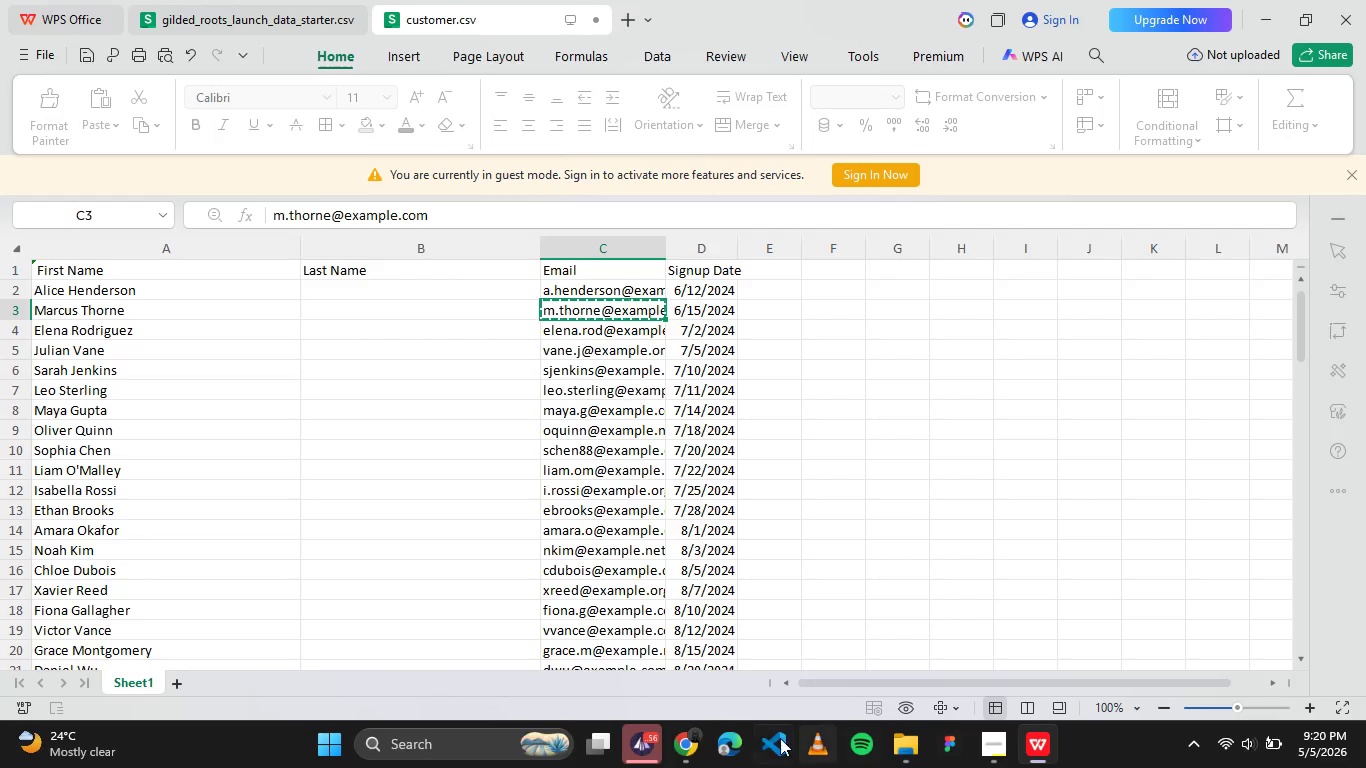 
key(C)
 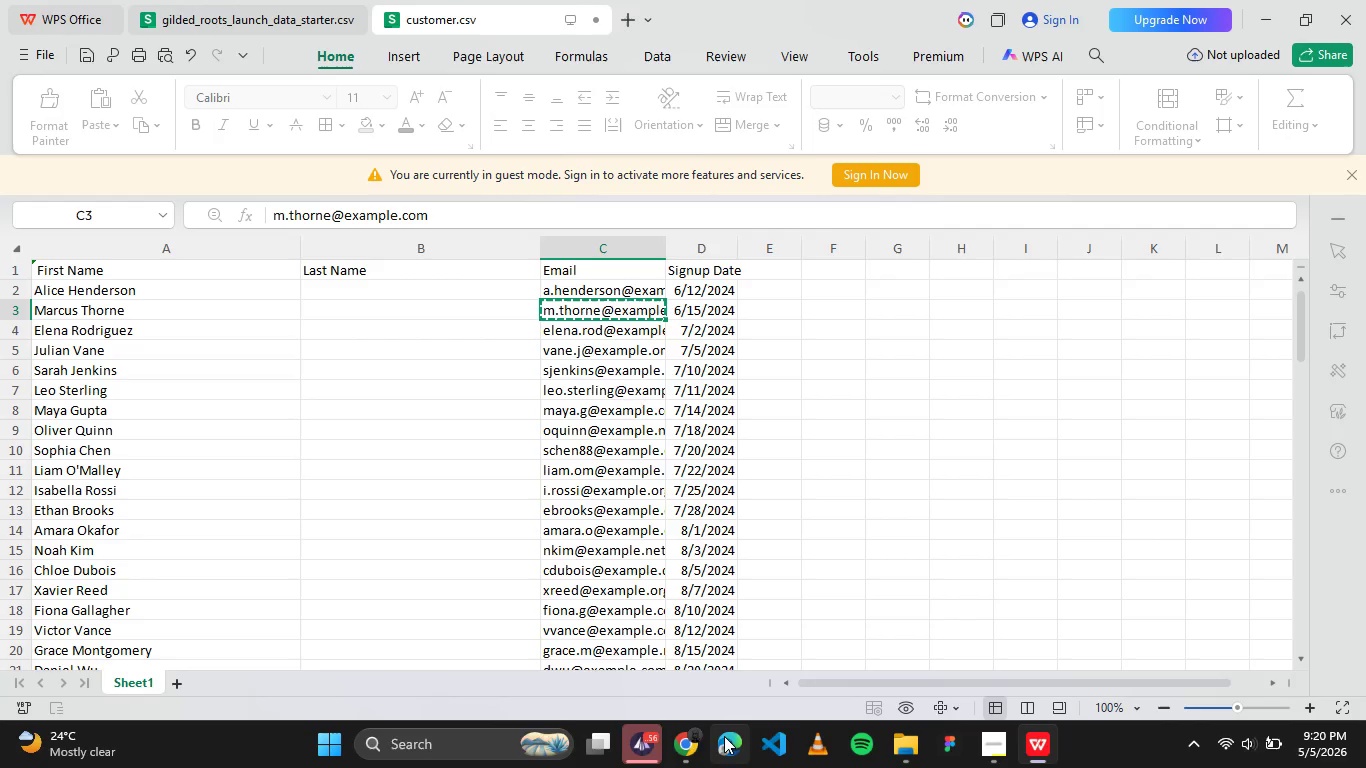 
left_click([691, 736])
 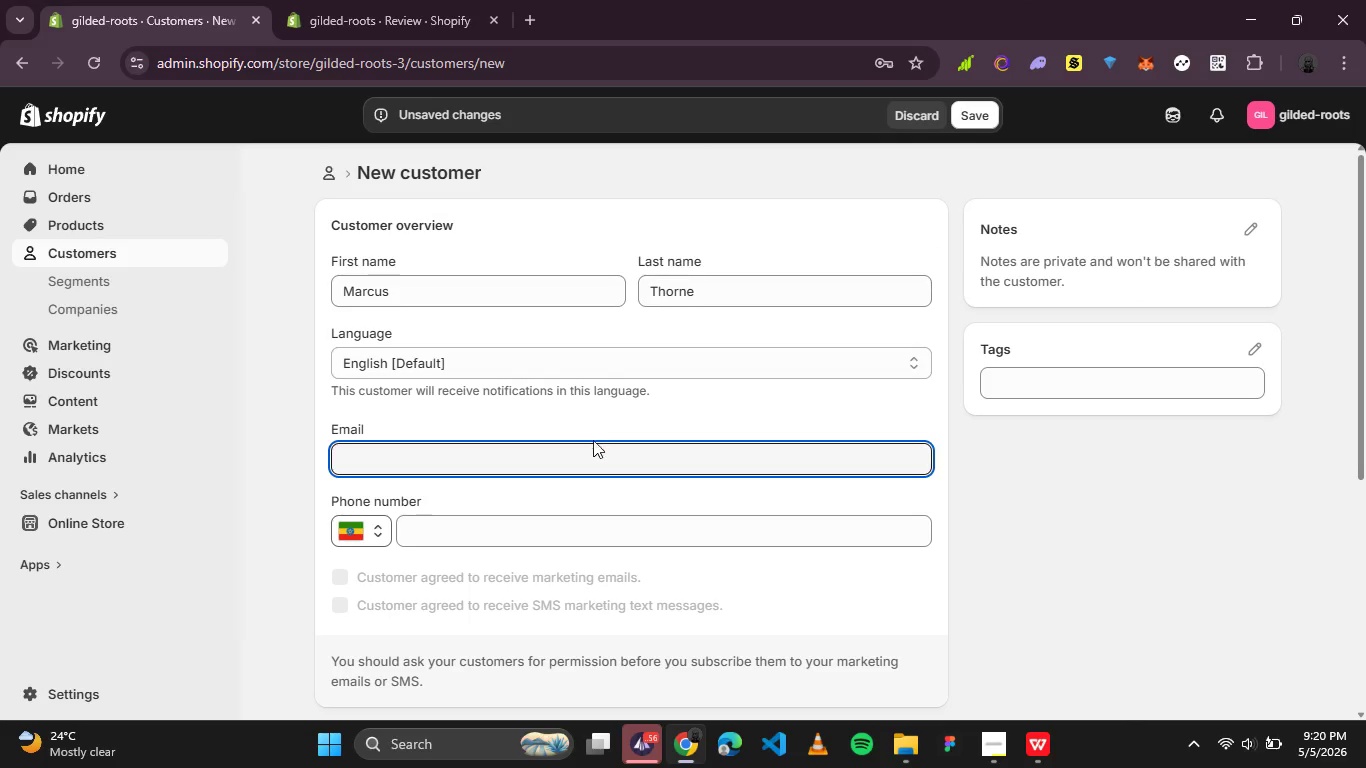 
key(Control+V)
 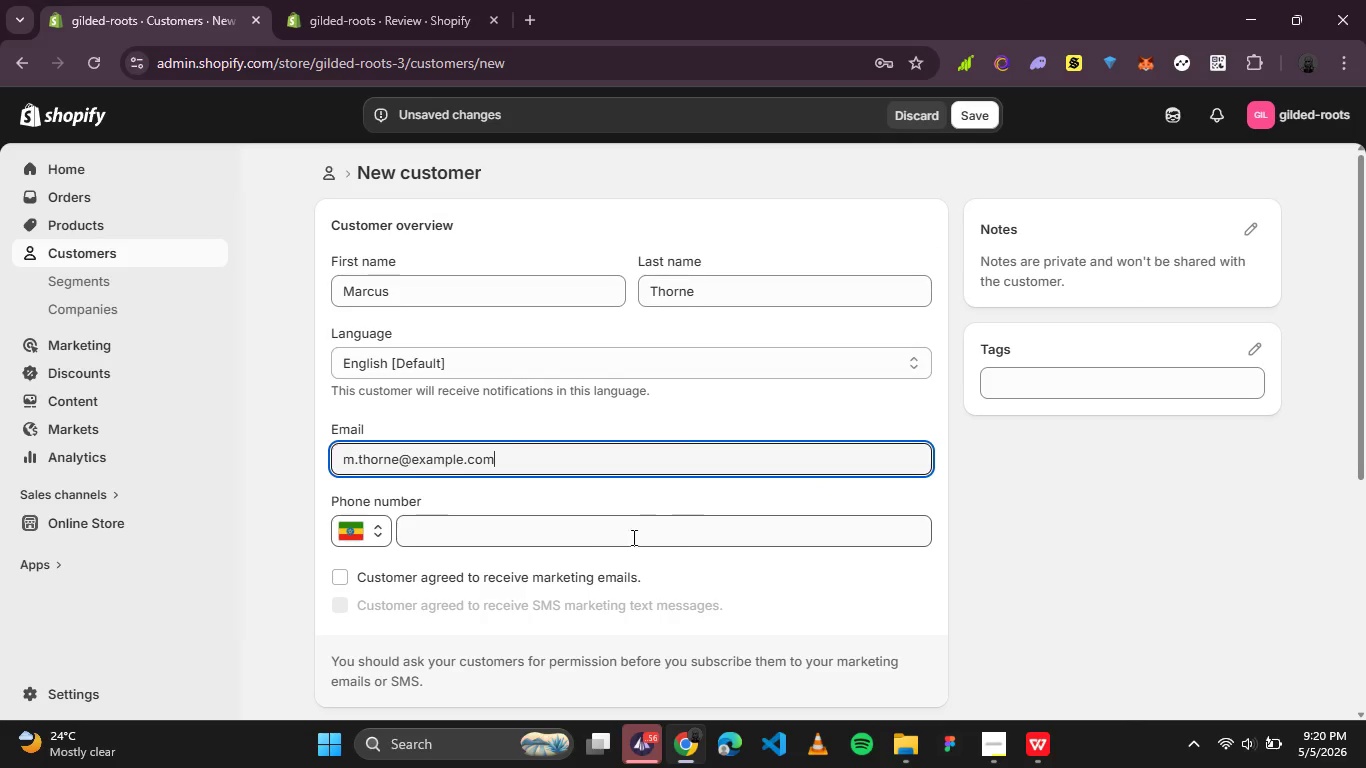 
left_click([544, 580])
 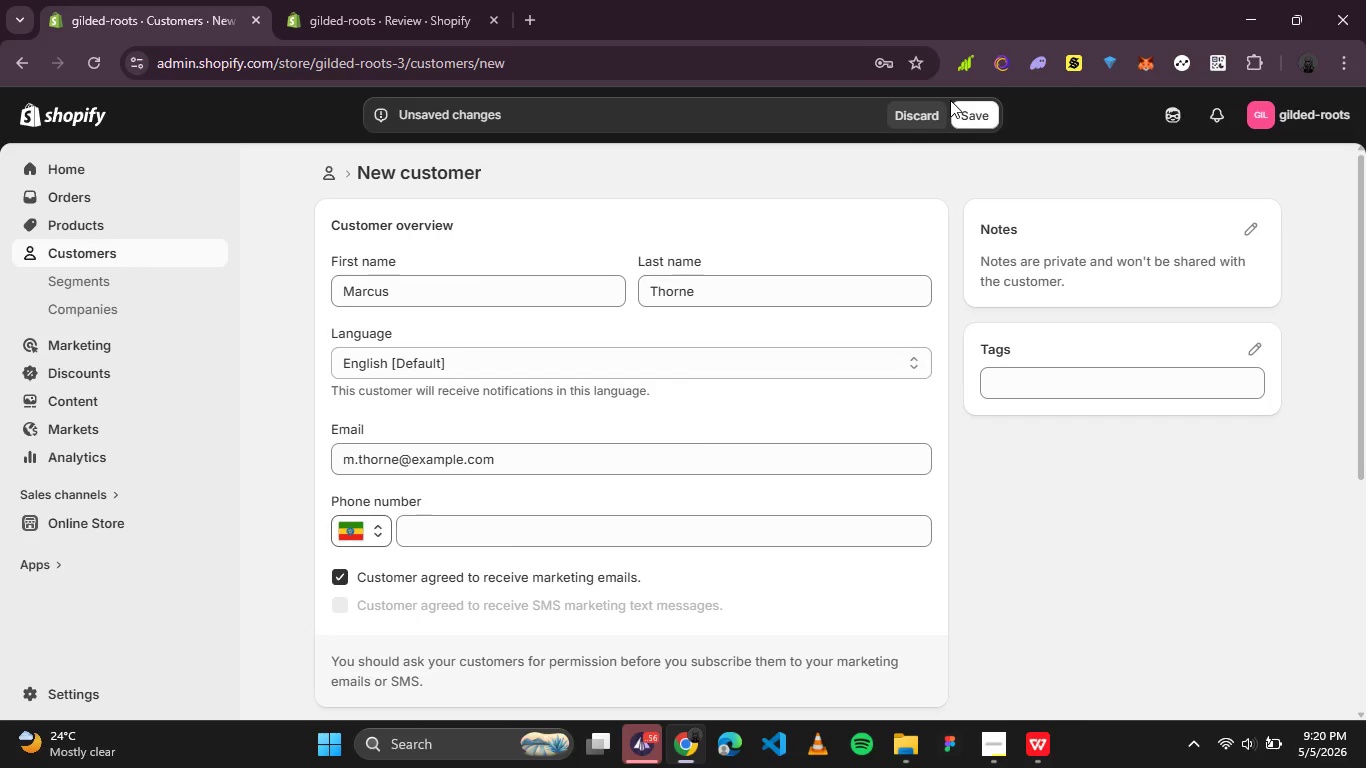 
left_click([969, 109])
 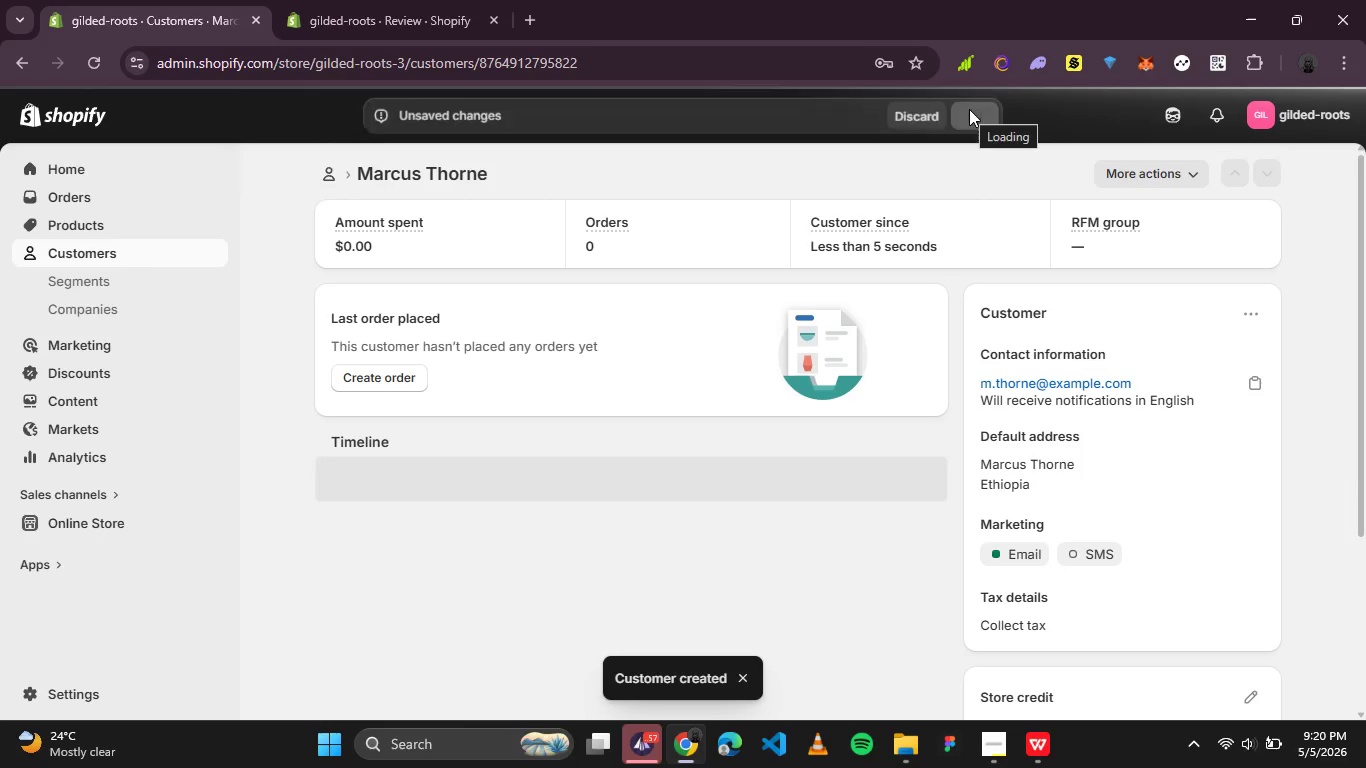 
wait(5.17)
 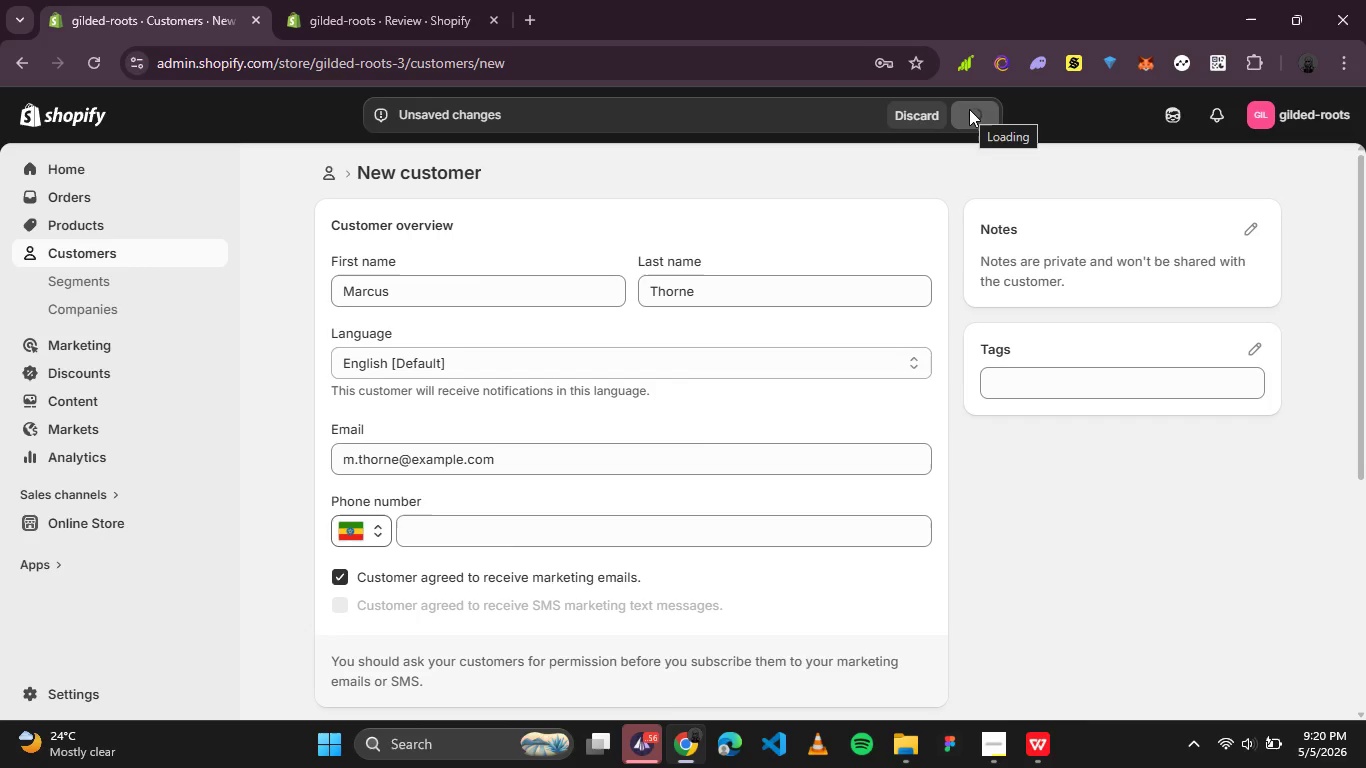 
scroll: coordinate [625, 255], scroll_direction: up, amount: 5.0
 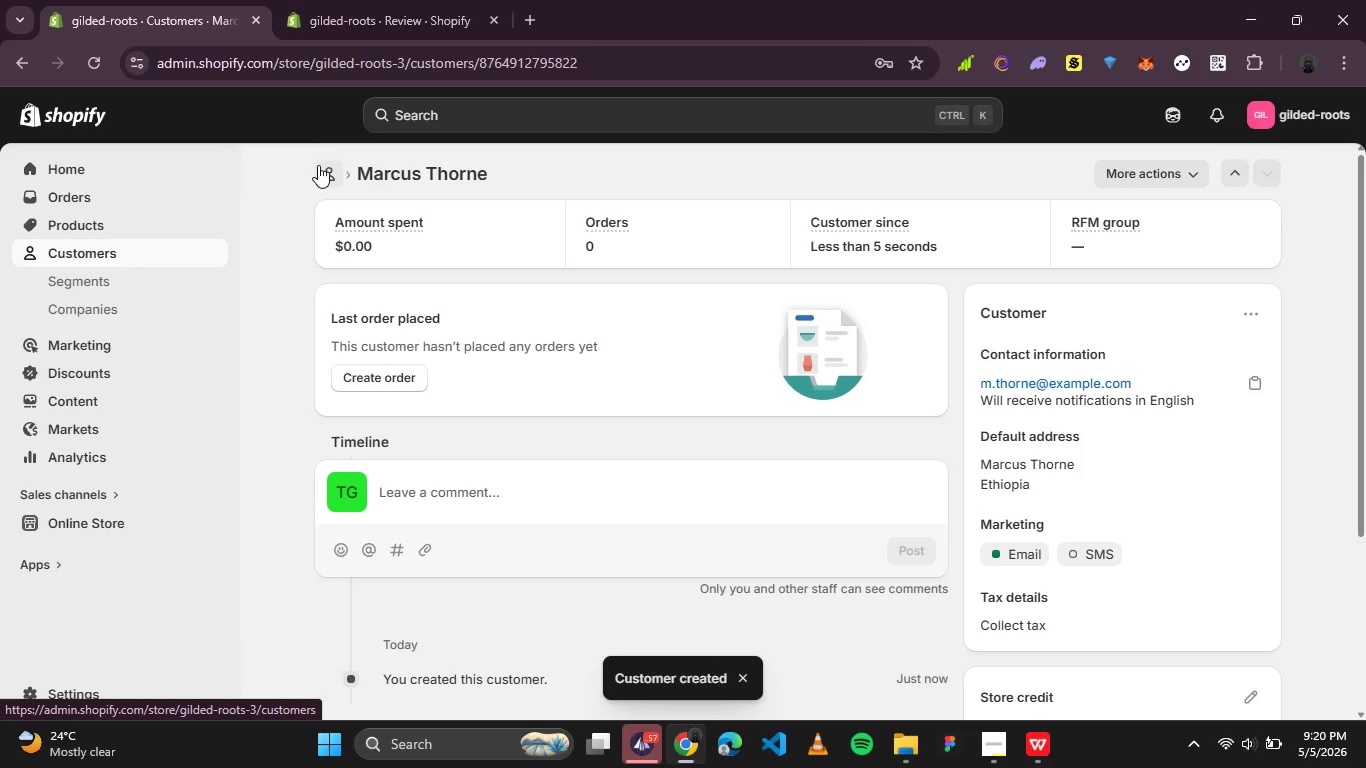 
left_click([318, 165])
 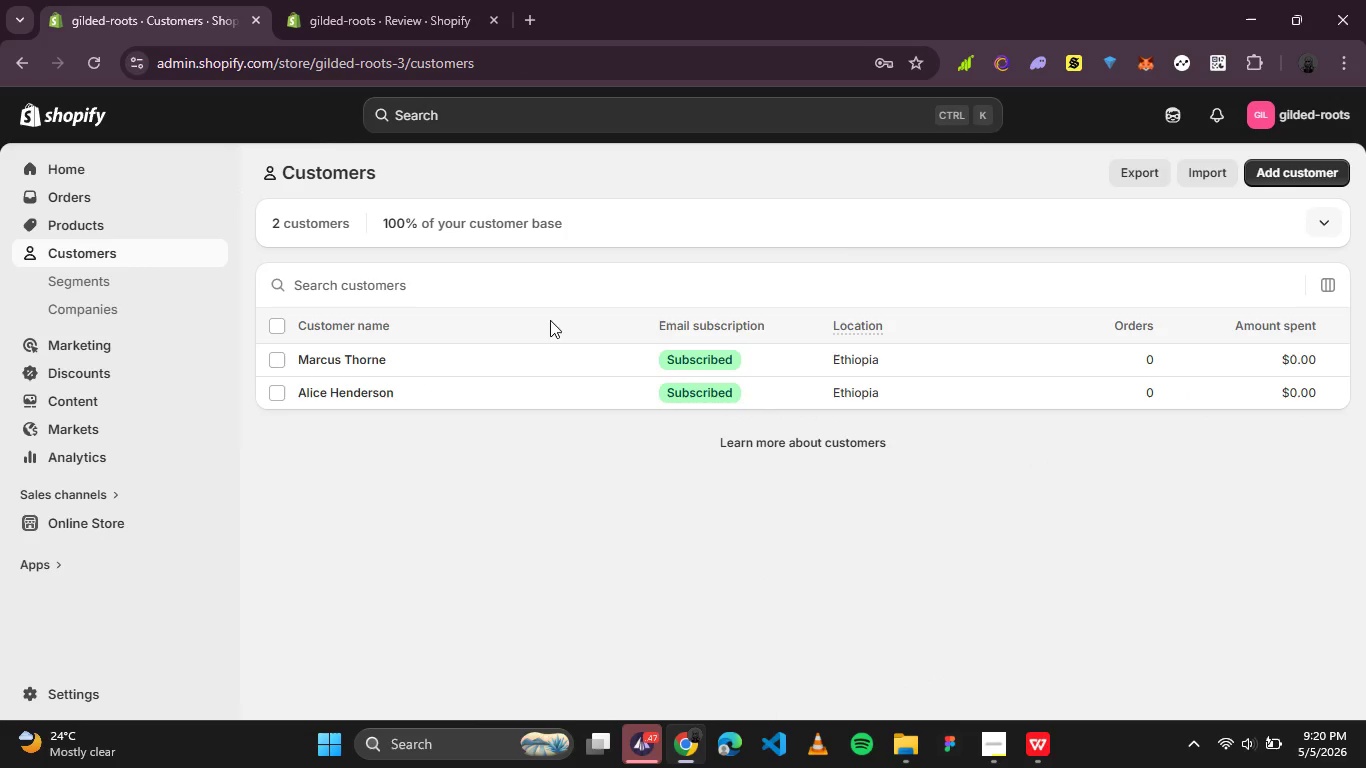 
left_click([1263, 169])
 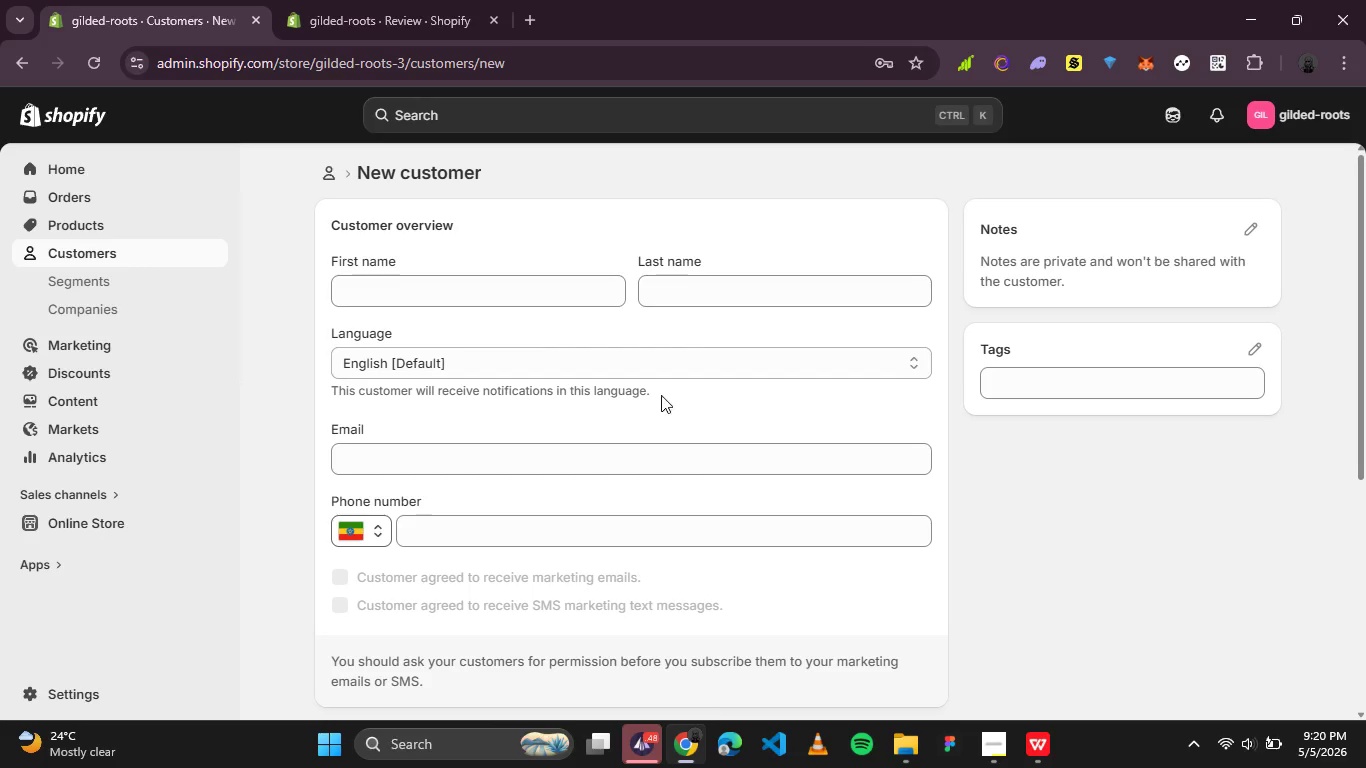 
left_click([471, 293])
 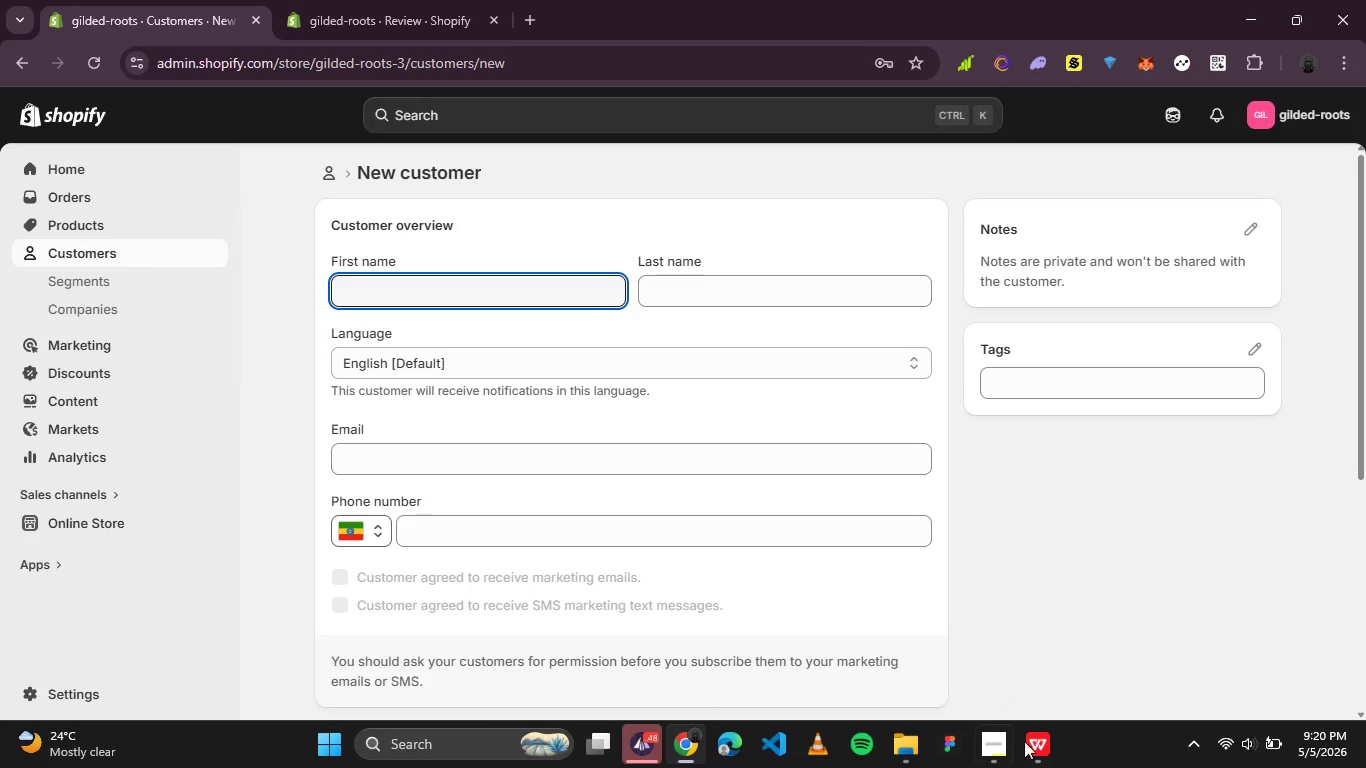 
left_click([1033, 753])
 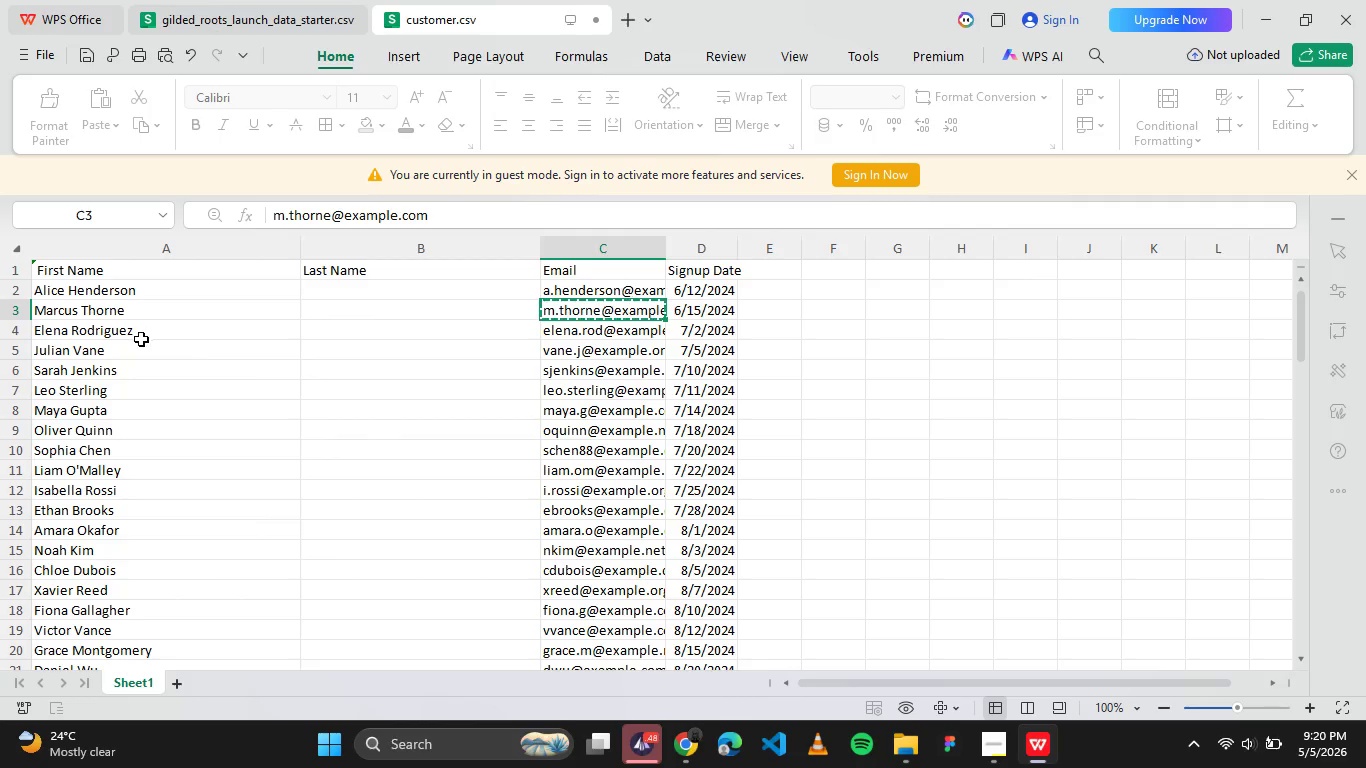 
left_click([138, 336])
 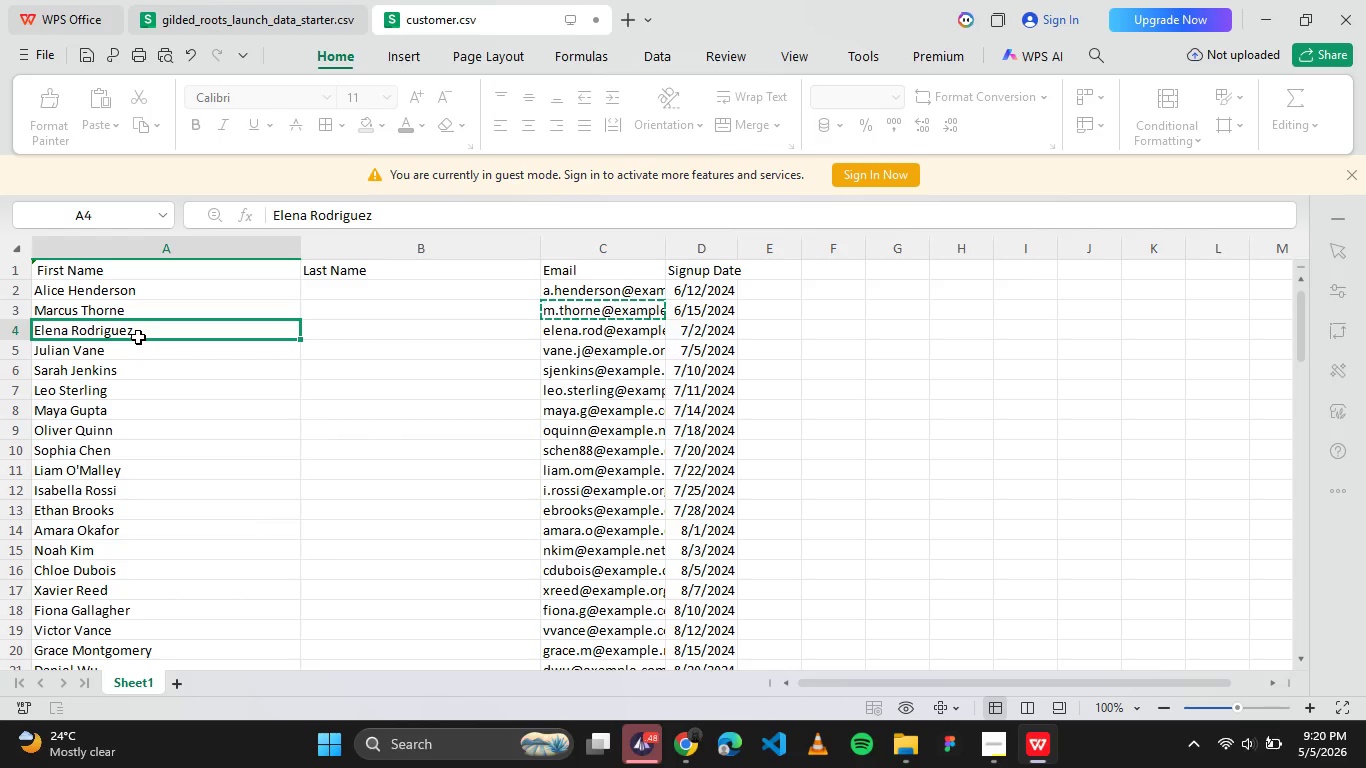 
key(Control+C)
 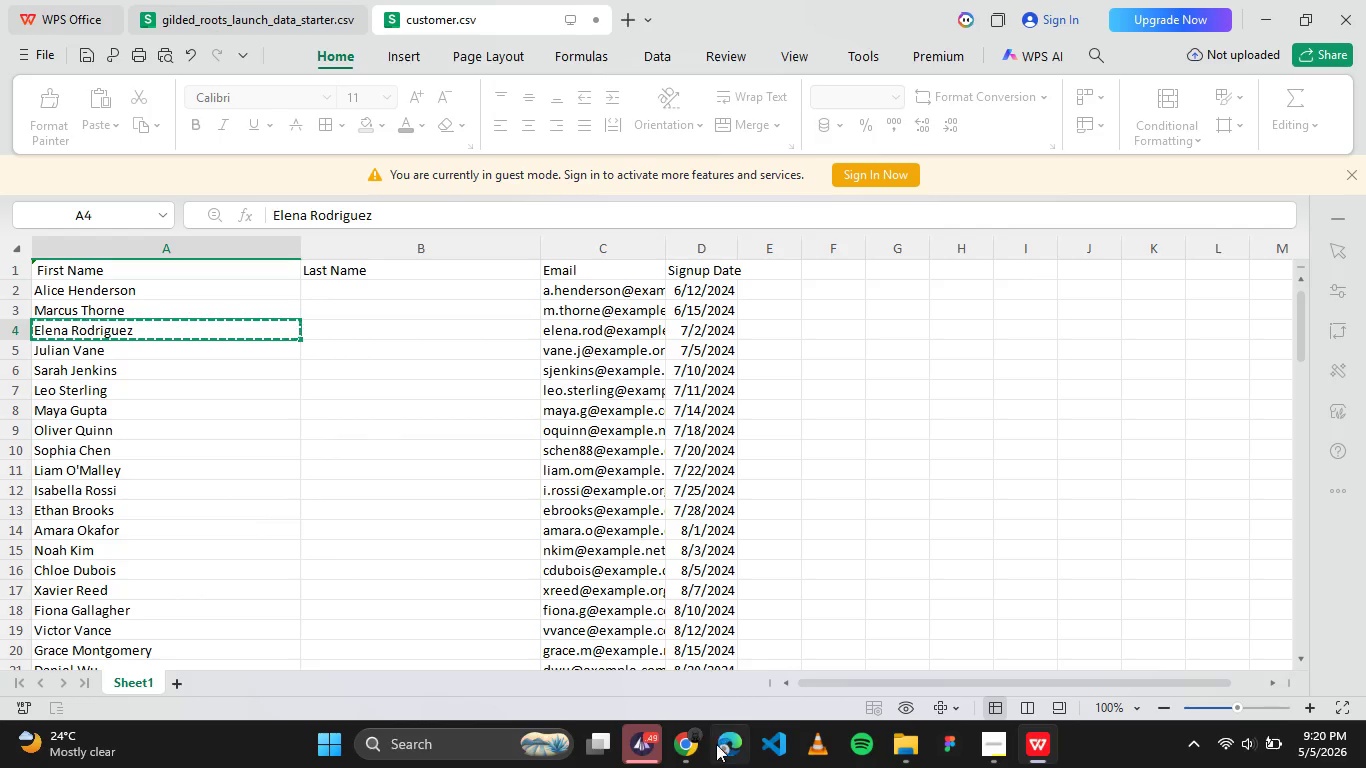 
left_click([684, 754])
 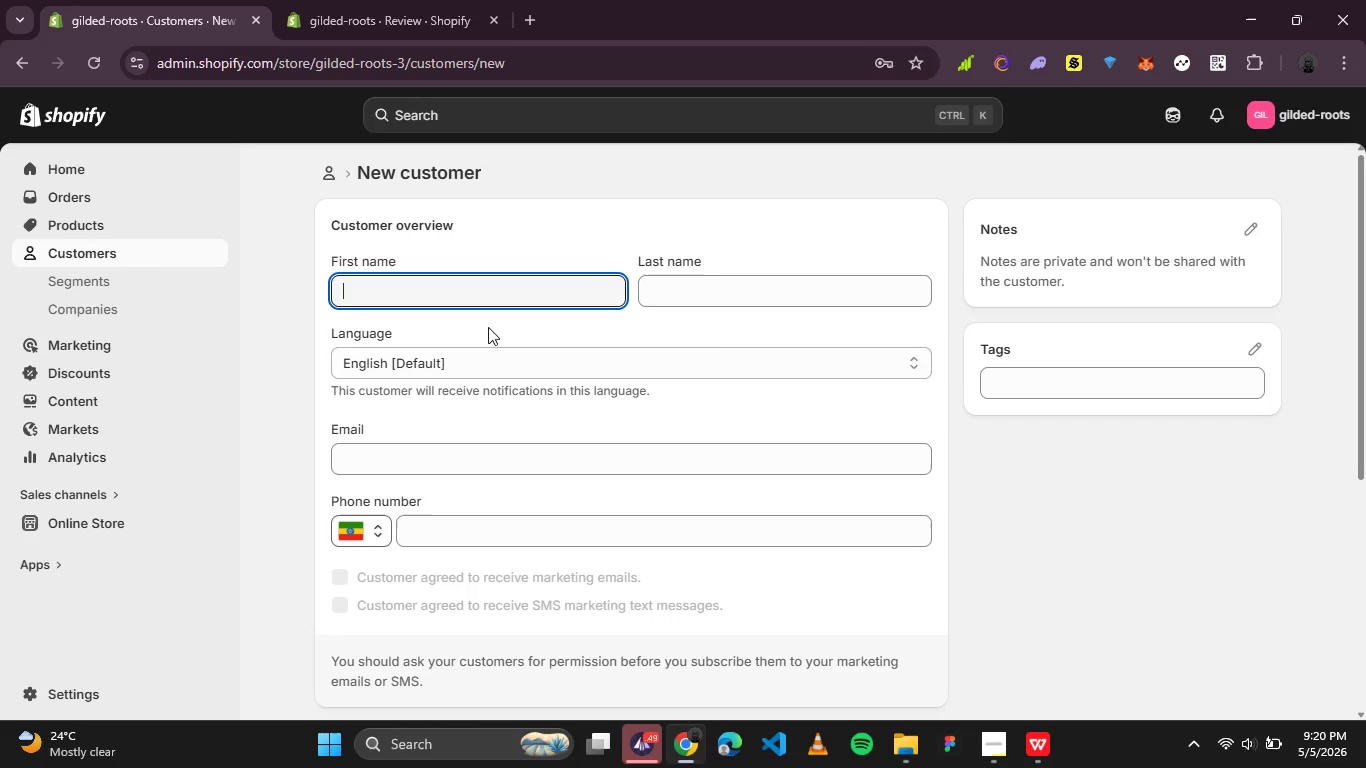 
key(Control+V)
 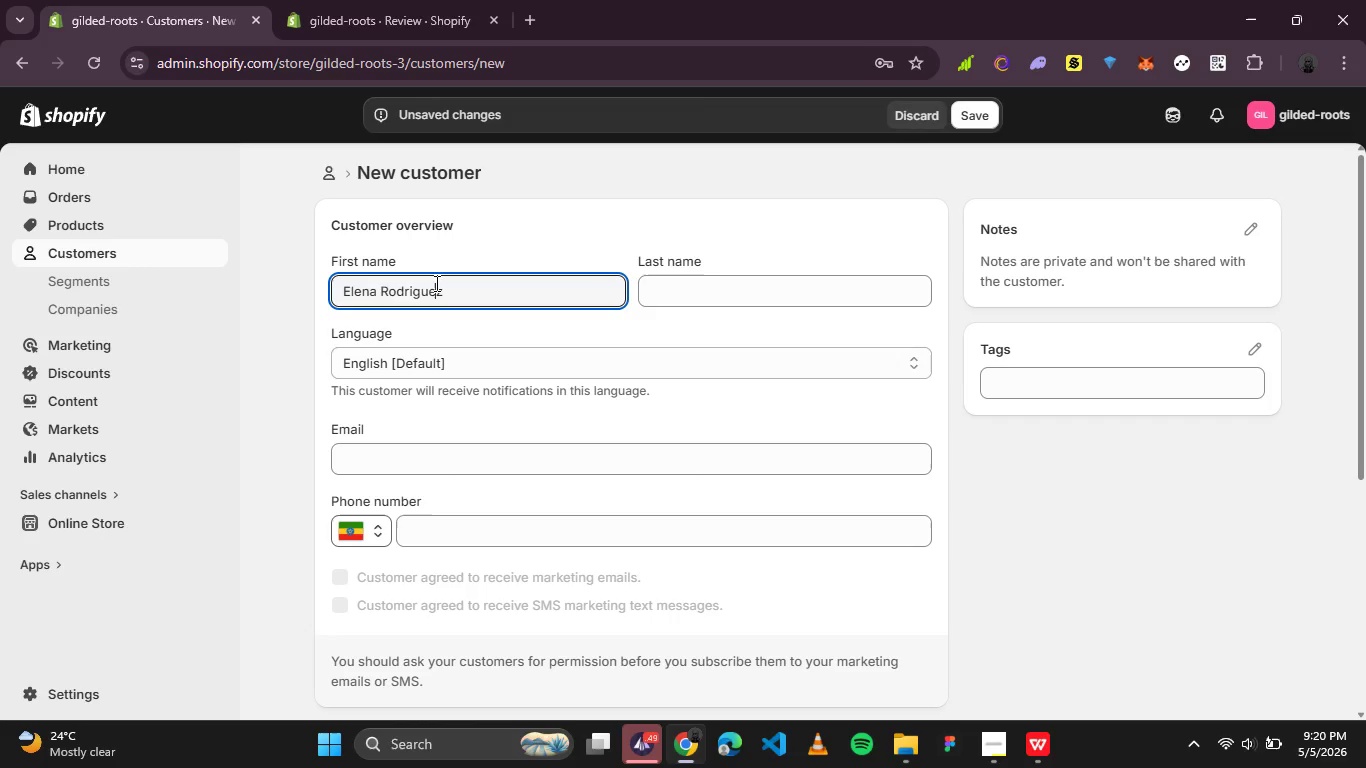 
double_click([435, 283])
 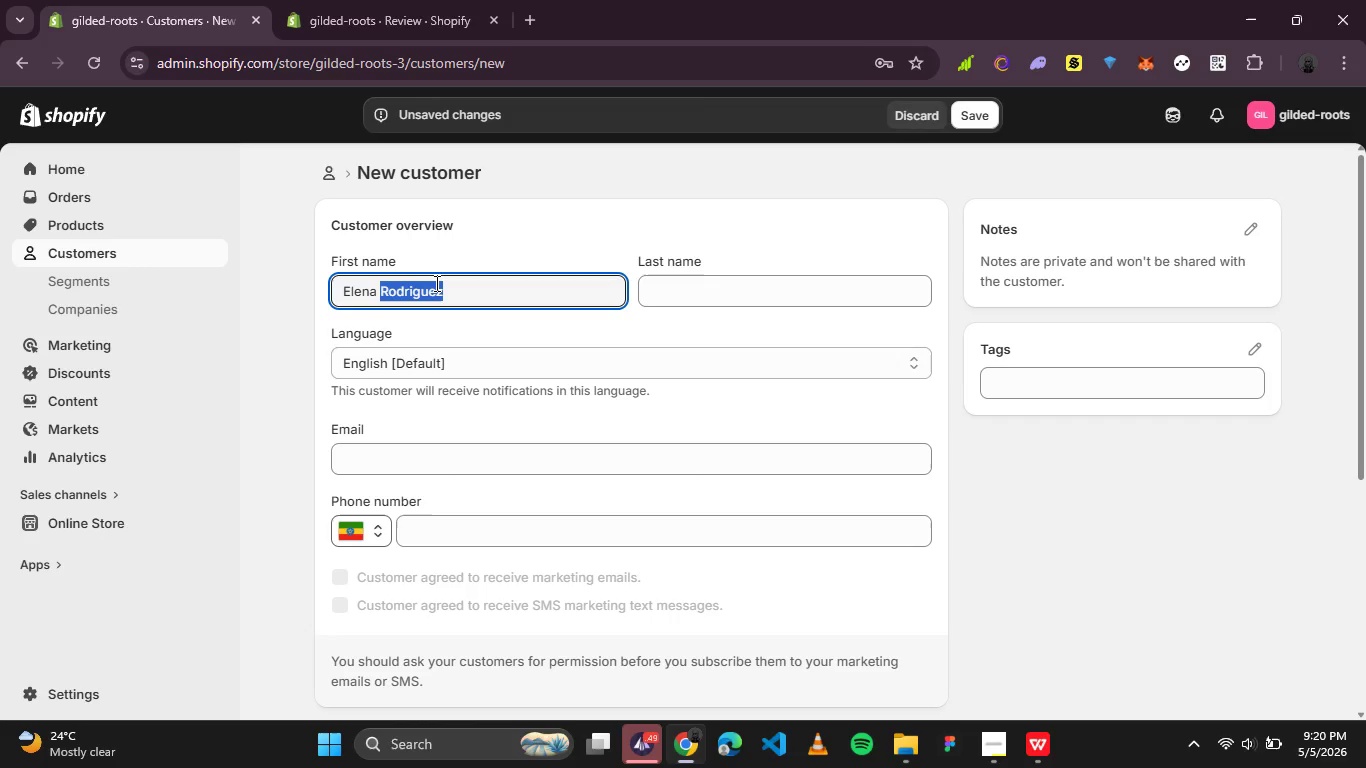 
key(Control+C)
 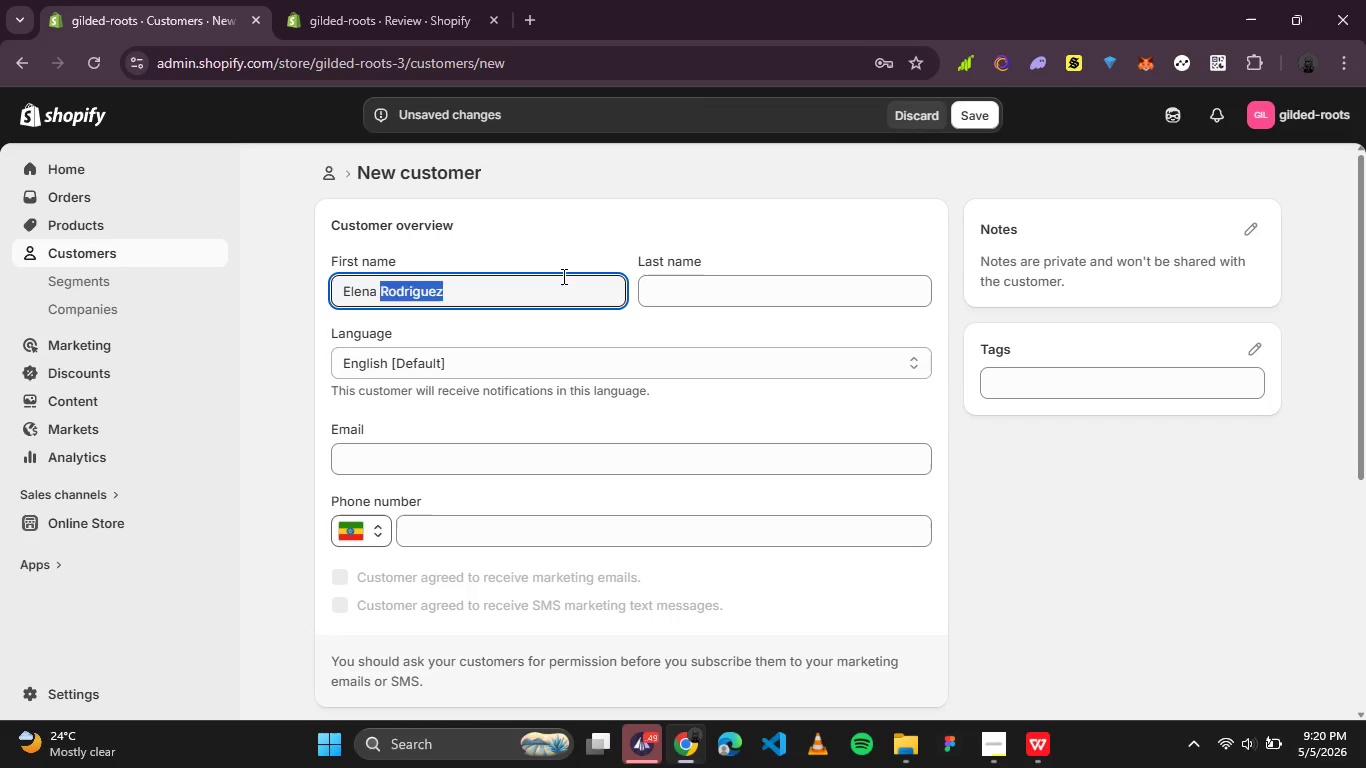 
key(Control+X)
 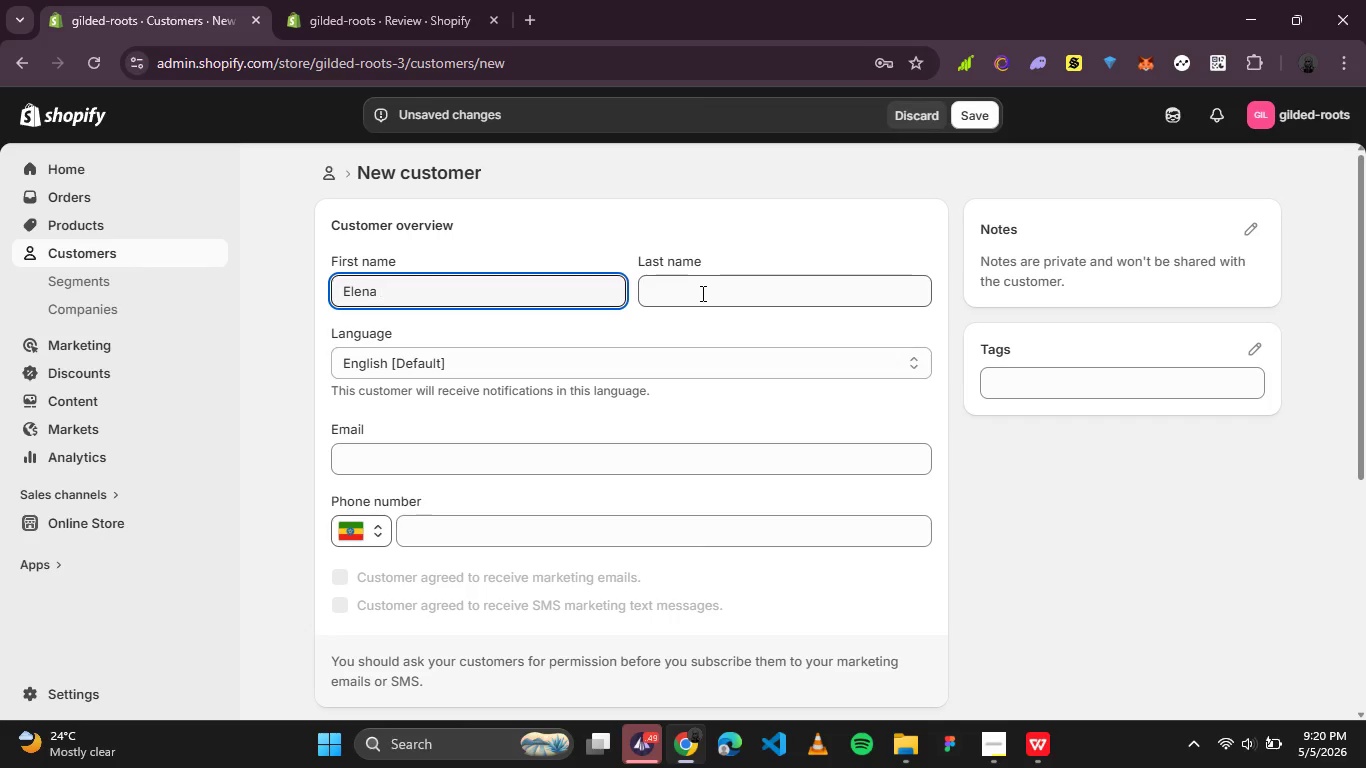 
left_click([701, 293])
 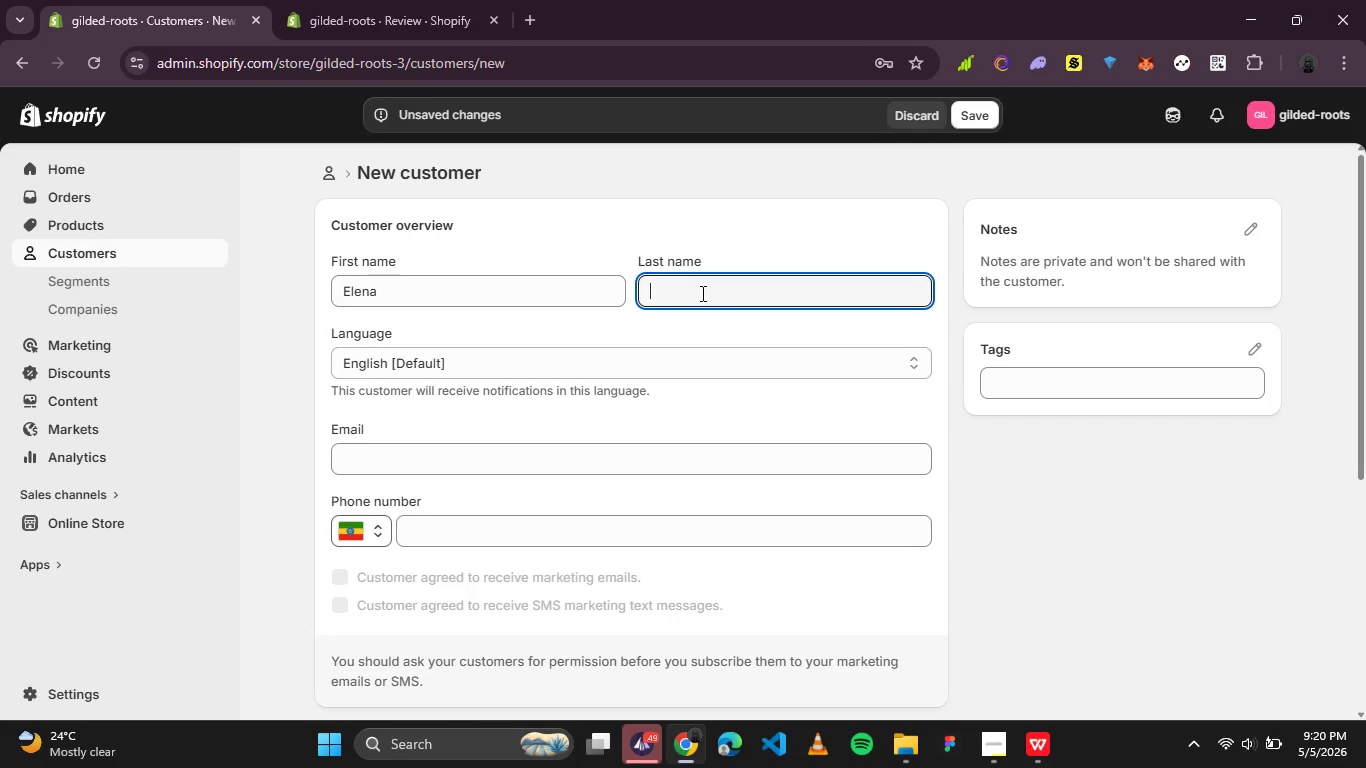 
key(Control+V)
 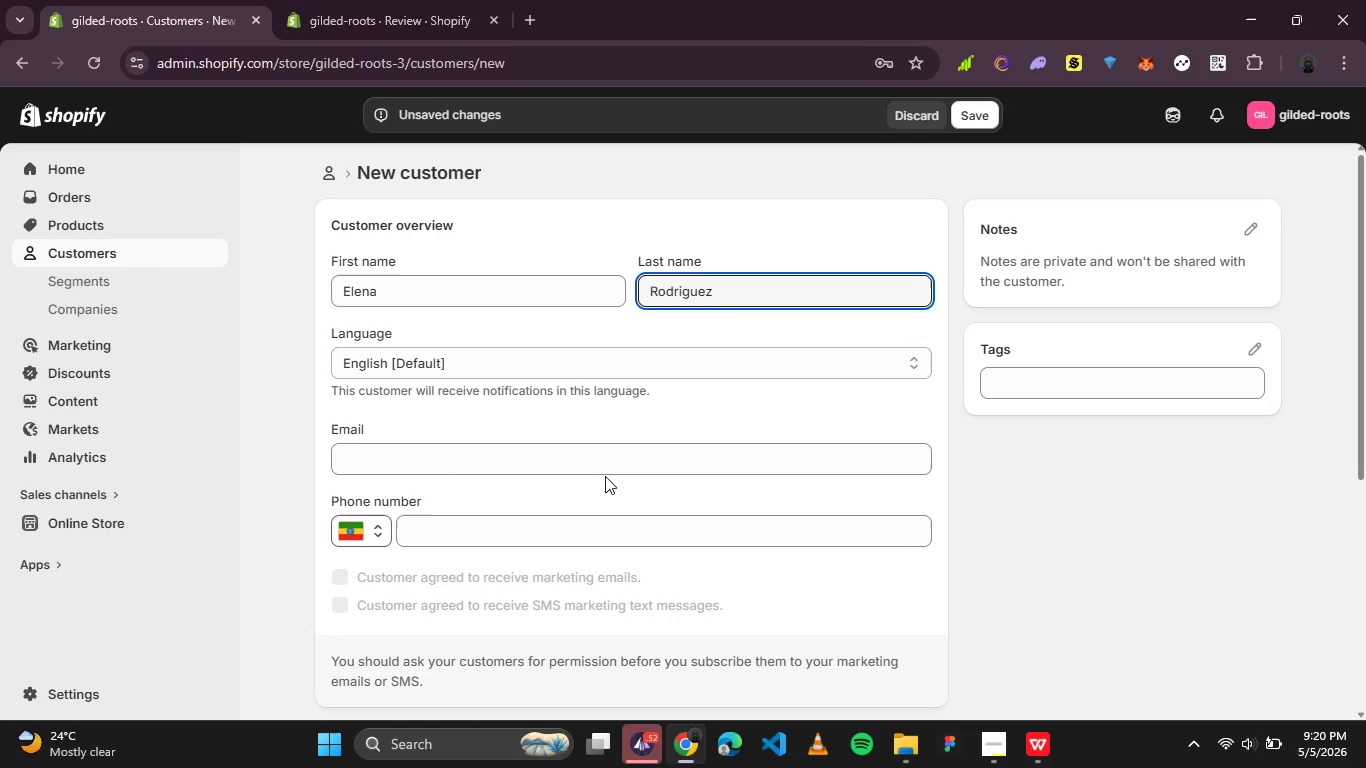 
left_click([605, 476])
 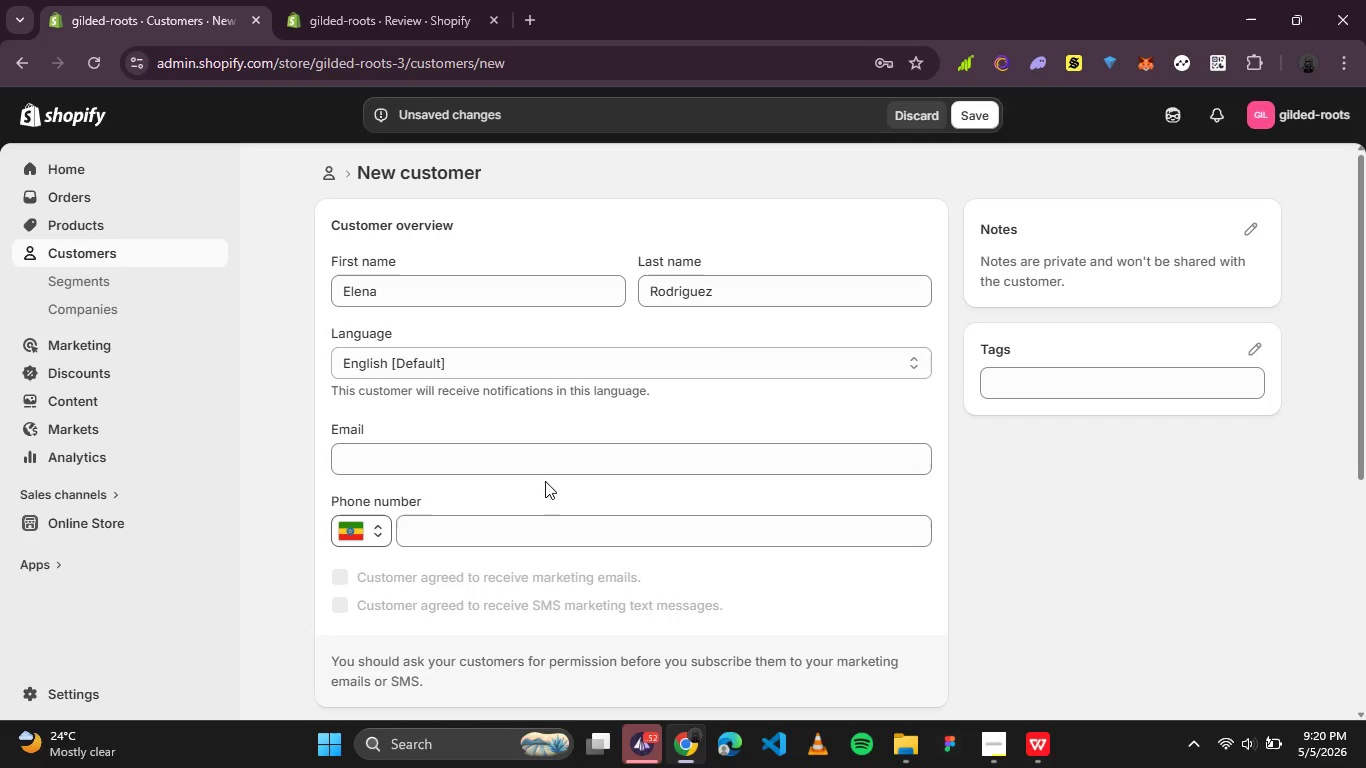 
left_click([554, 460])
 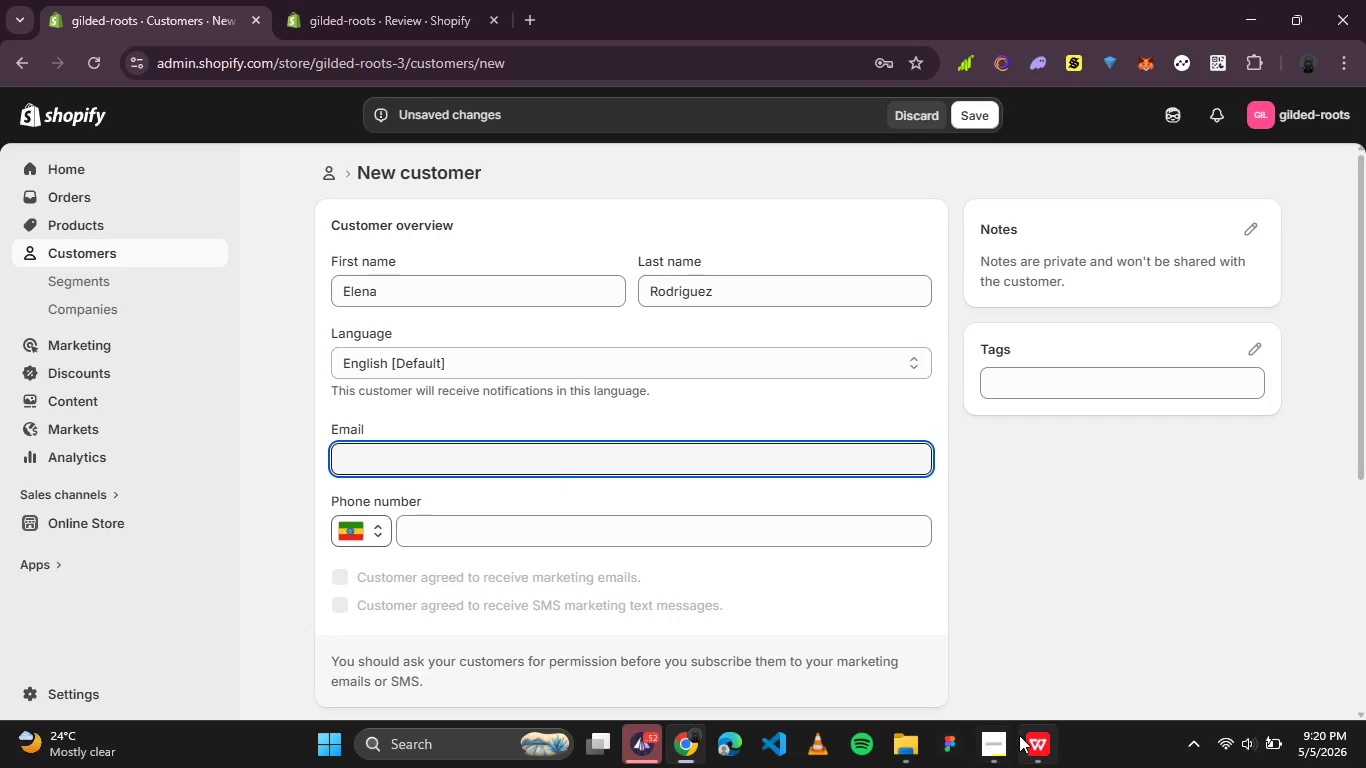 
left_click([1028, 738])
 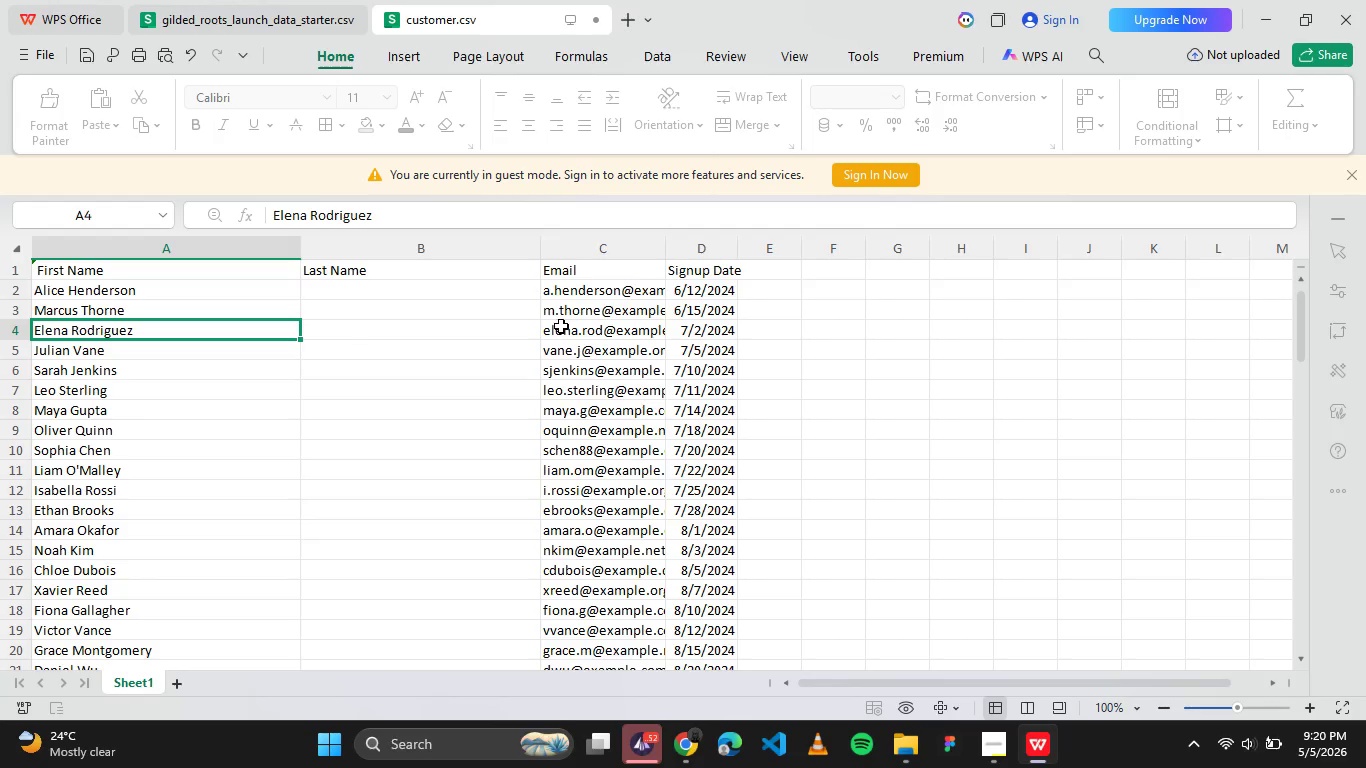 
left_click([562, 325])
 